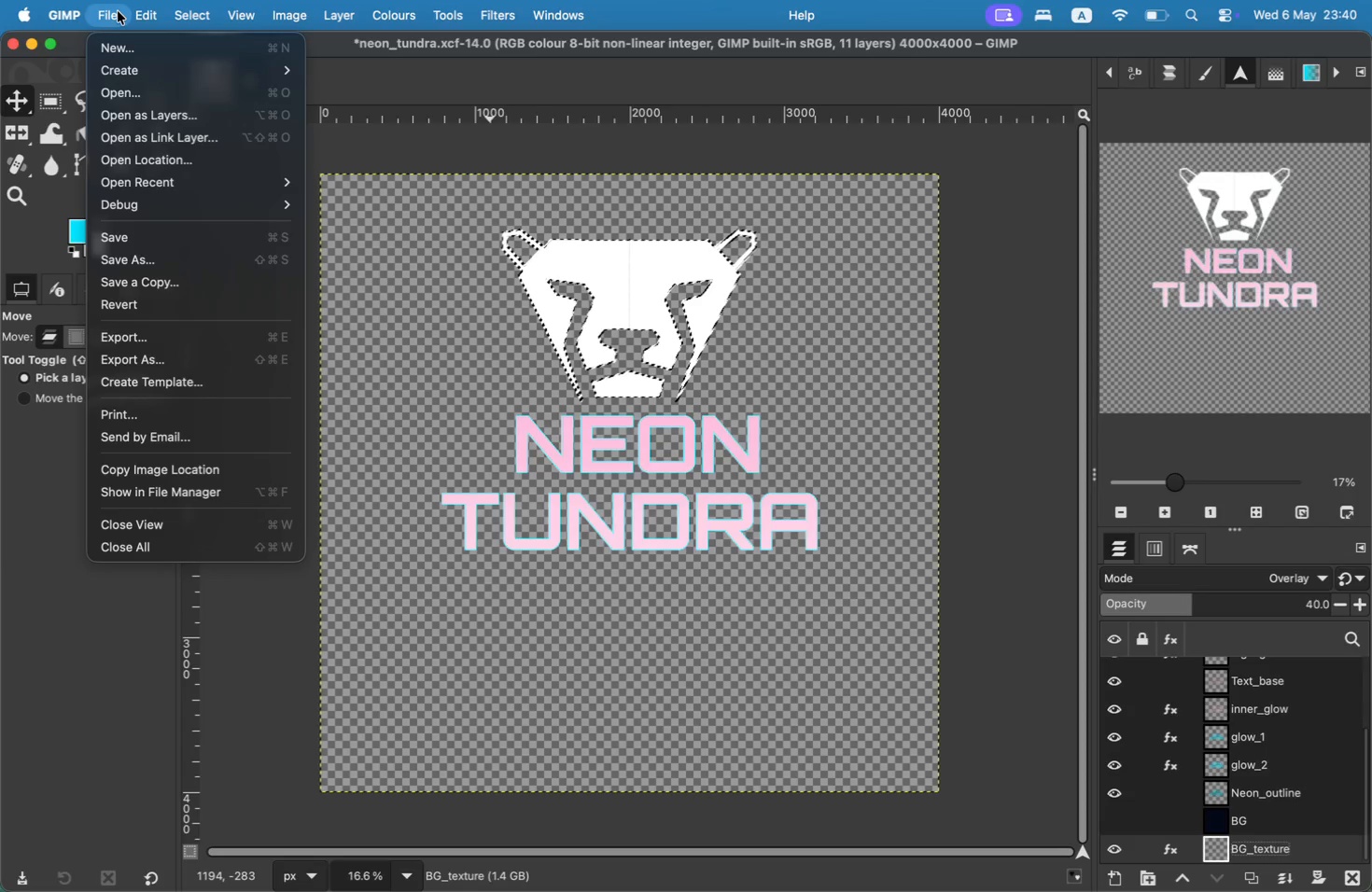 
scroll: coordinate [1130, 772], scroll_direction: up, amount: 1.0
 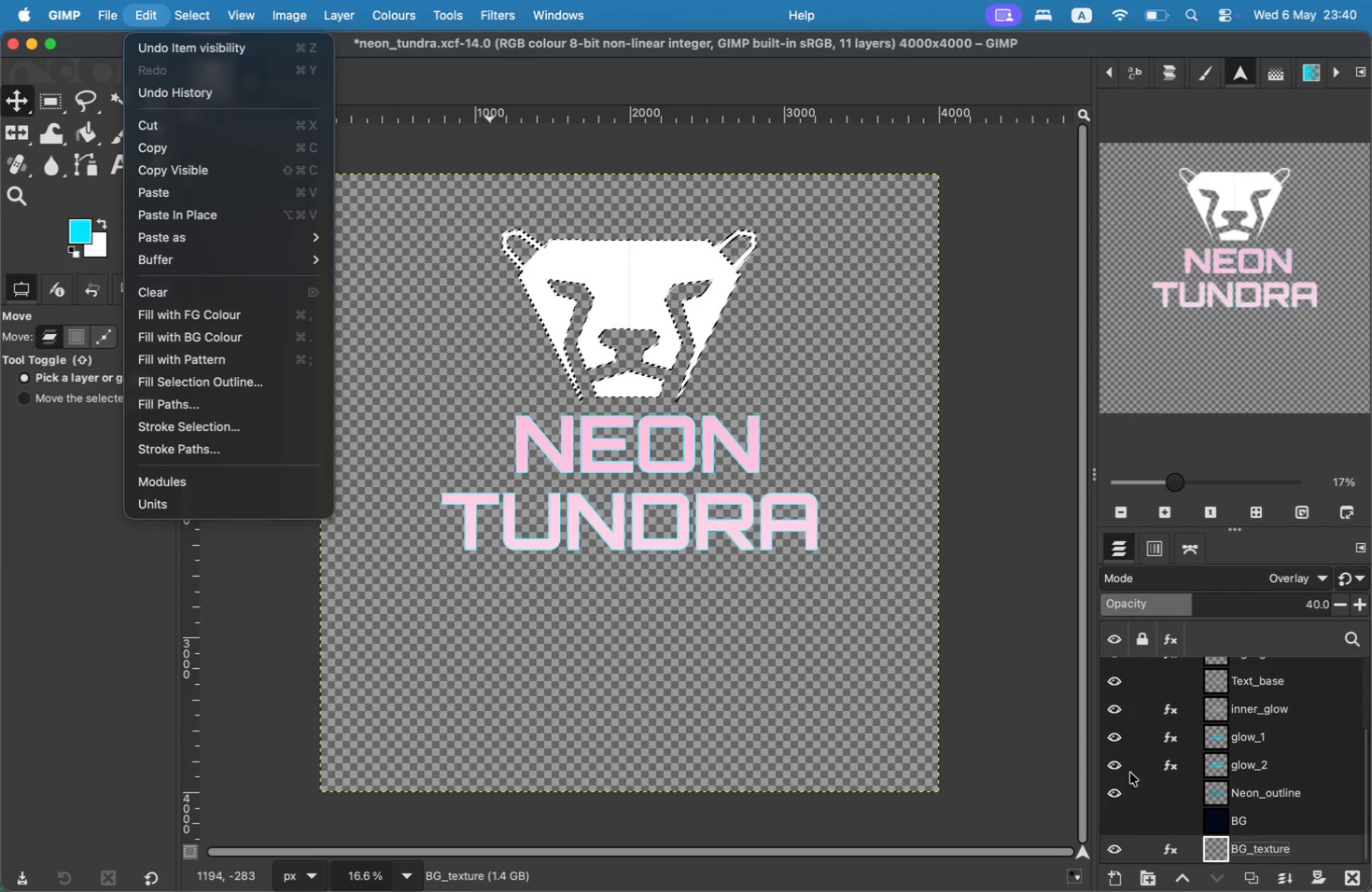 
left_click([1006, 665])
 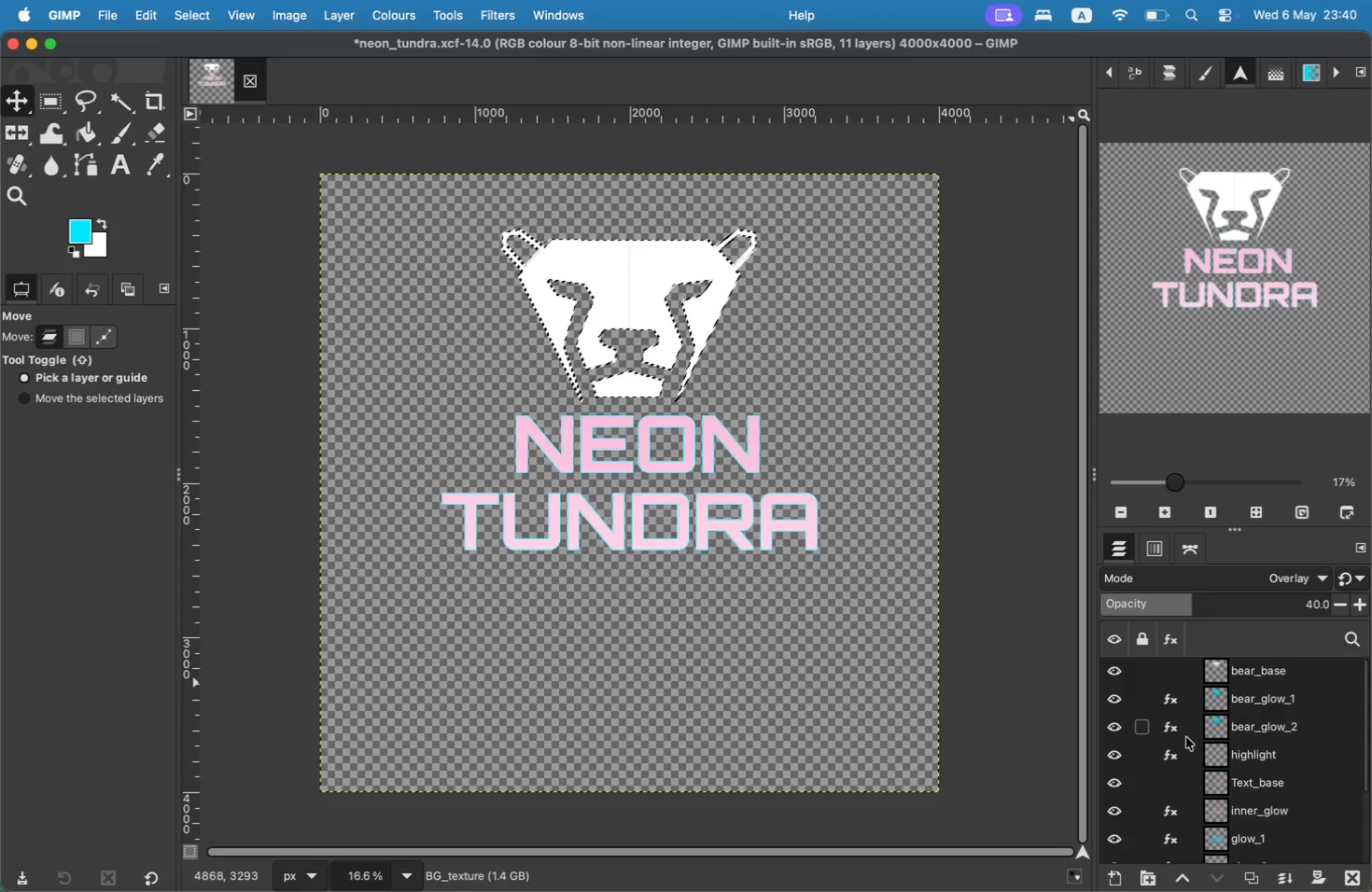 
scroll: coordinate [1188, 739], scroll_direction: up, amount: 7.0
 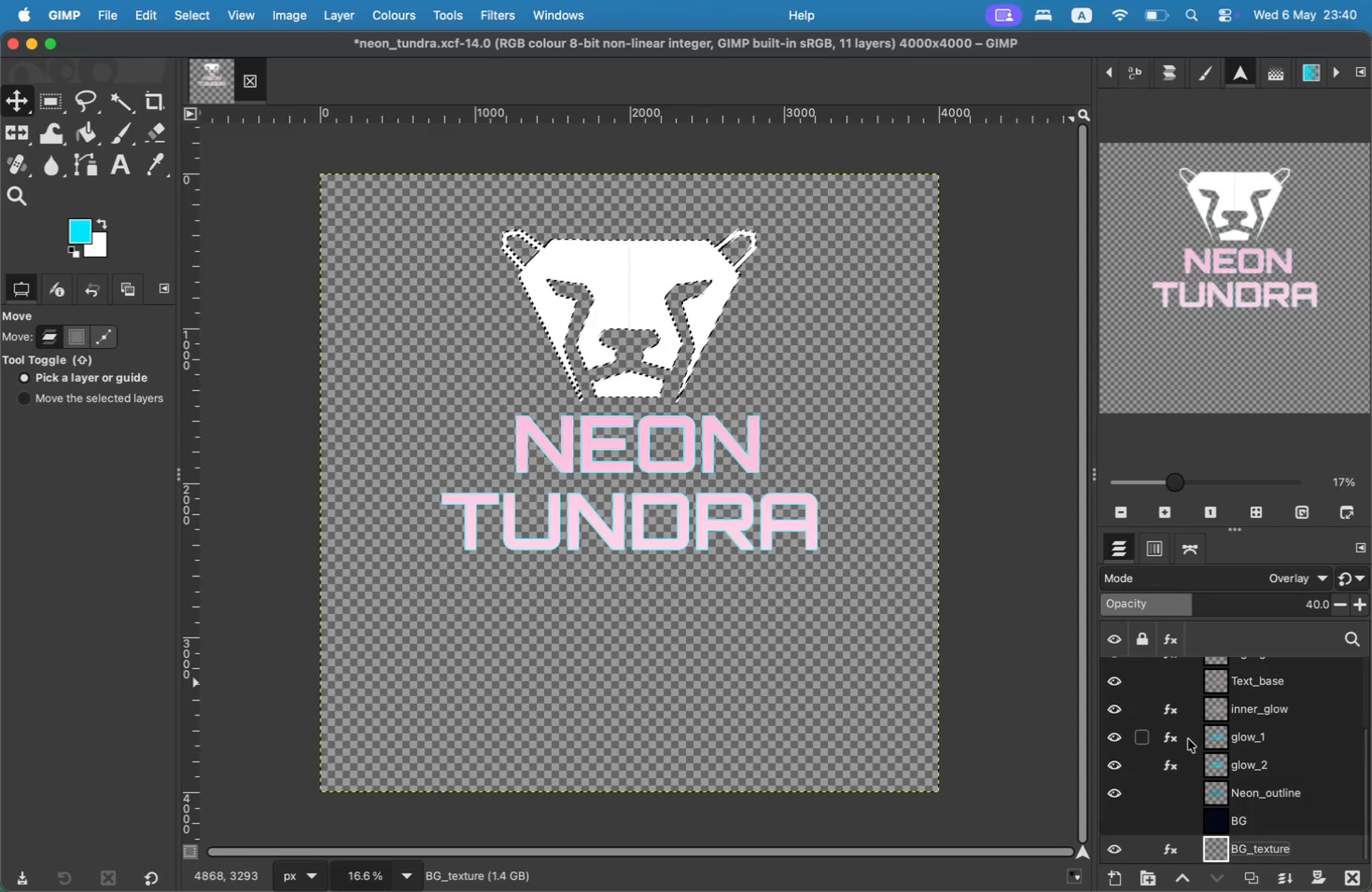 
left_click([1112, 681])
 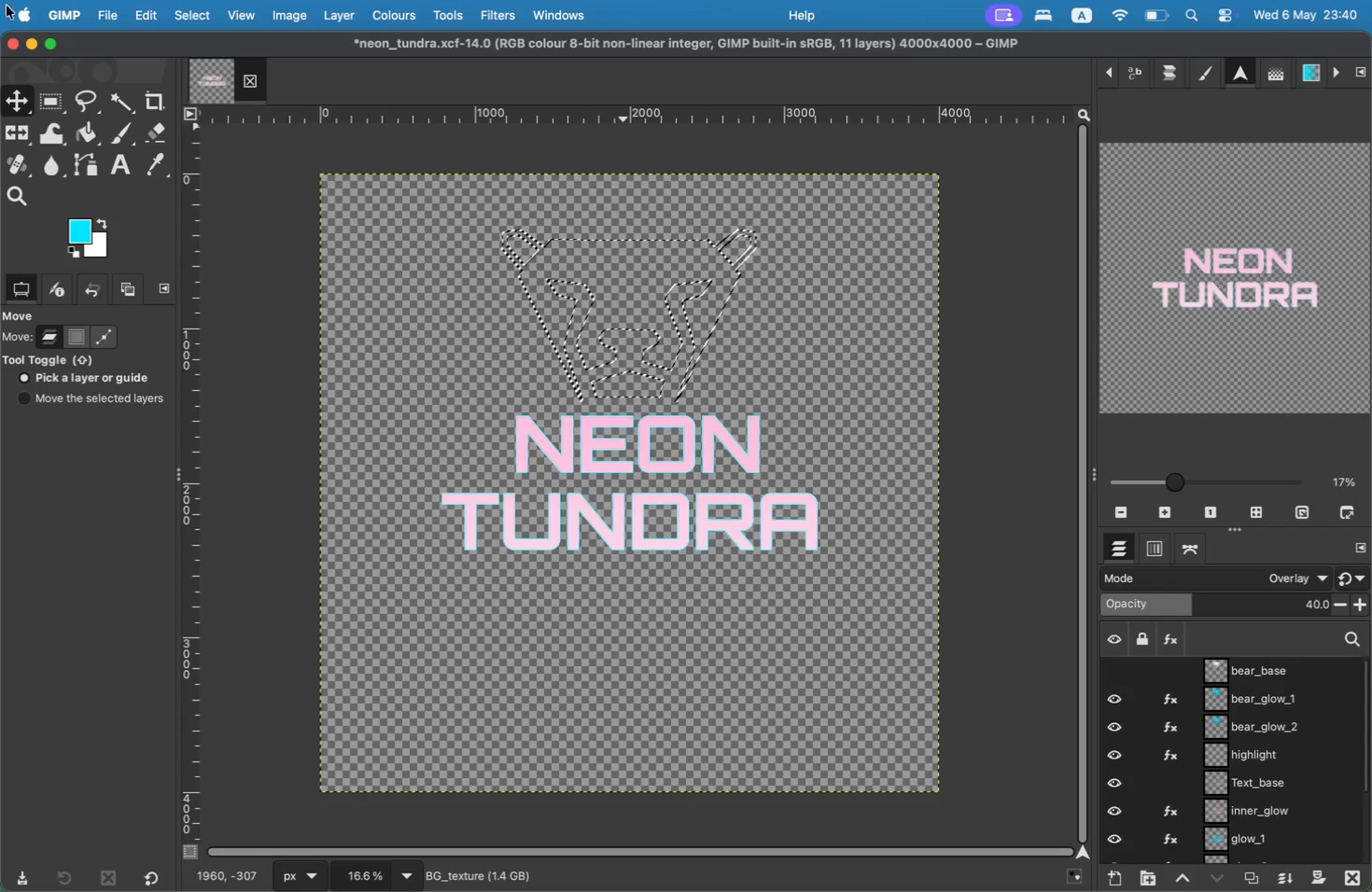 
left_click([111, 6])
 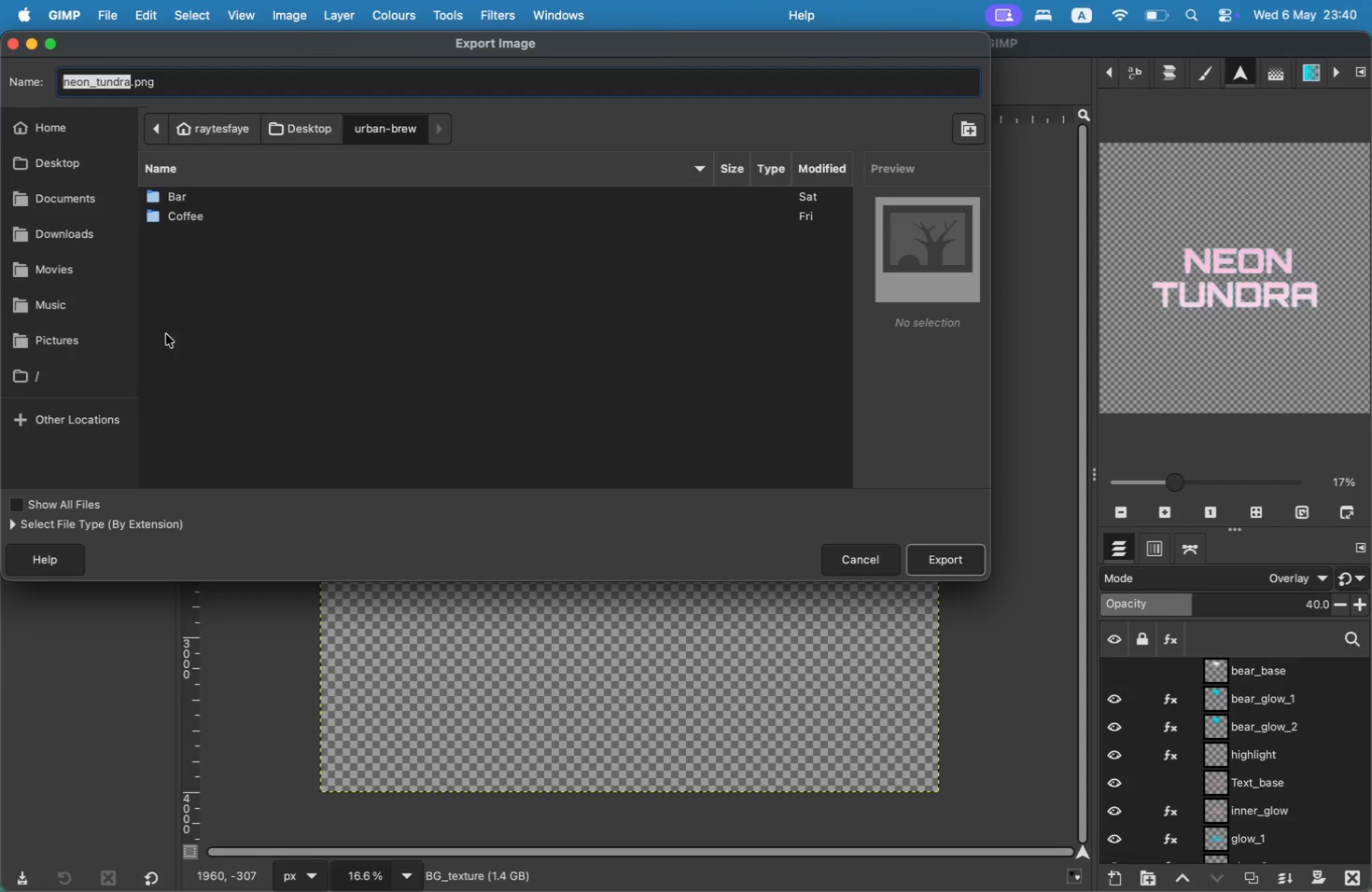 
type(logo_pro)
key(Backspace)
type(imary)
 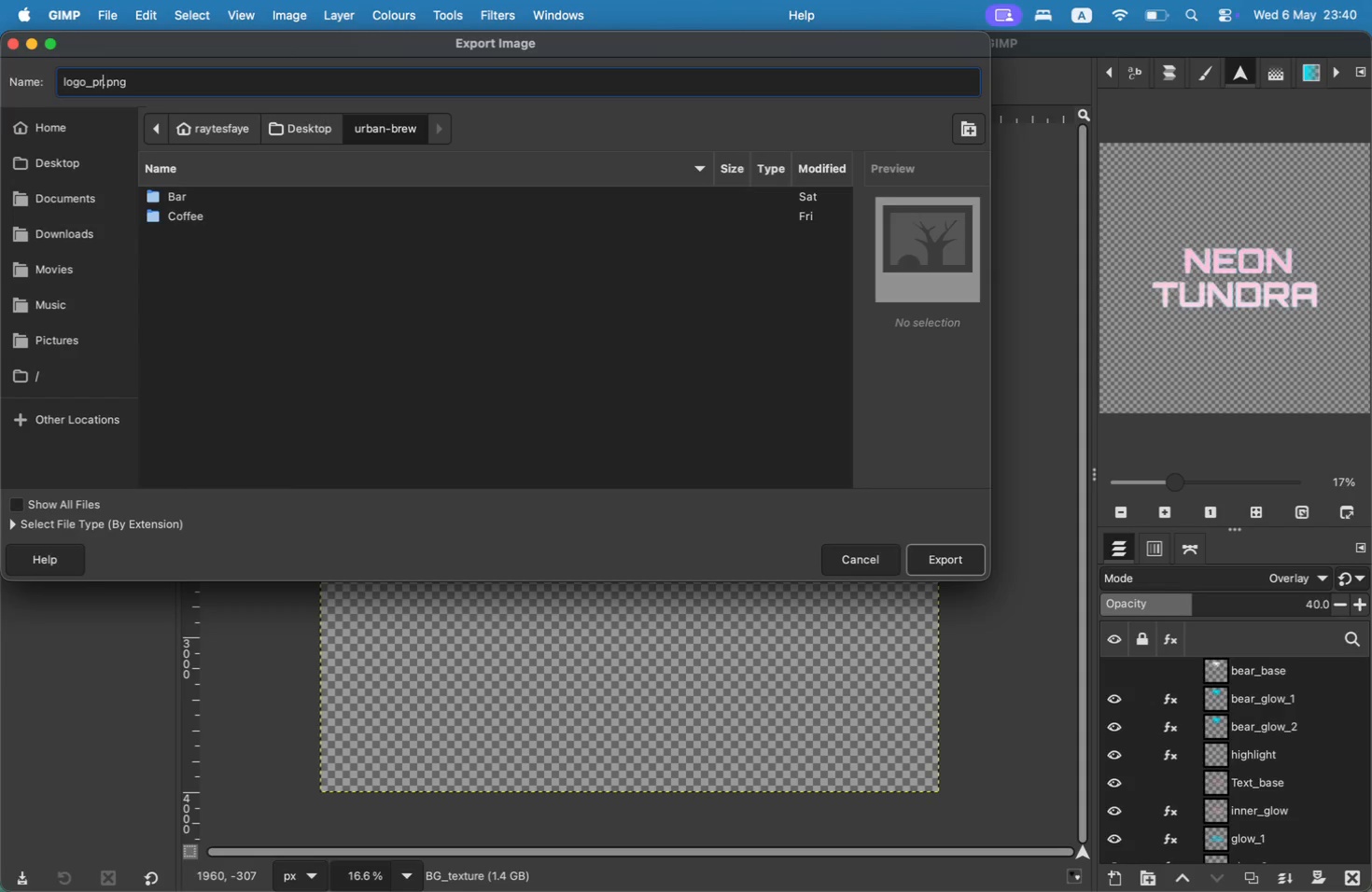 
key(Enter)
 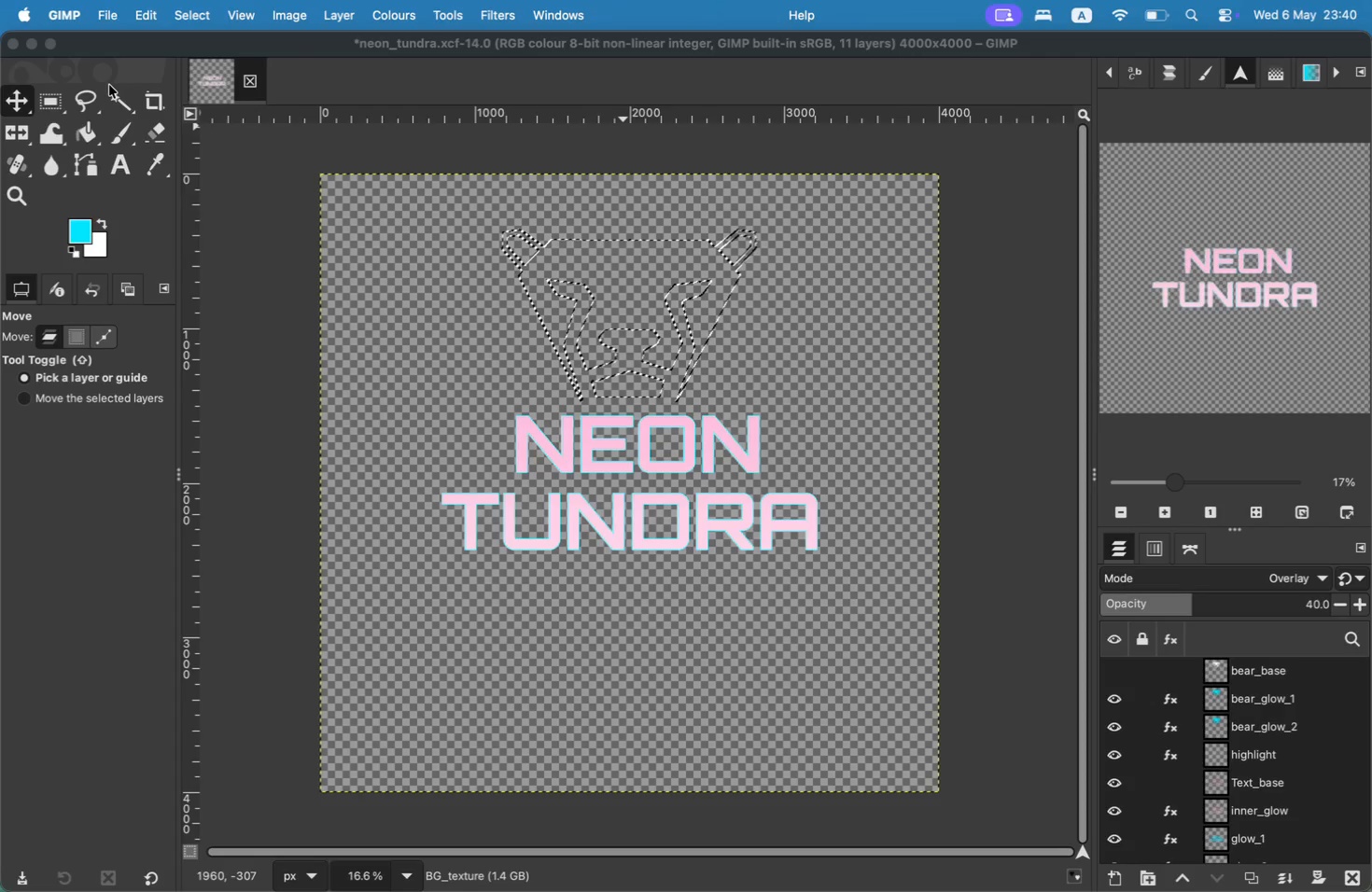 
wait(10.4)
 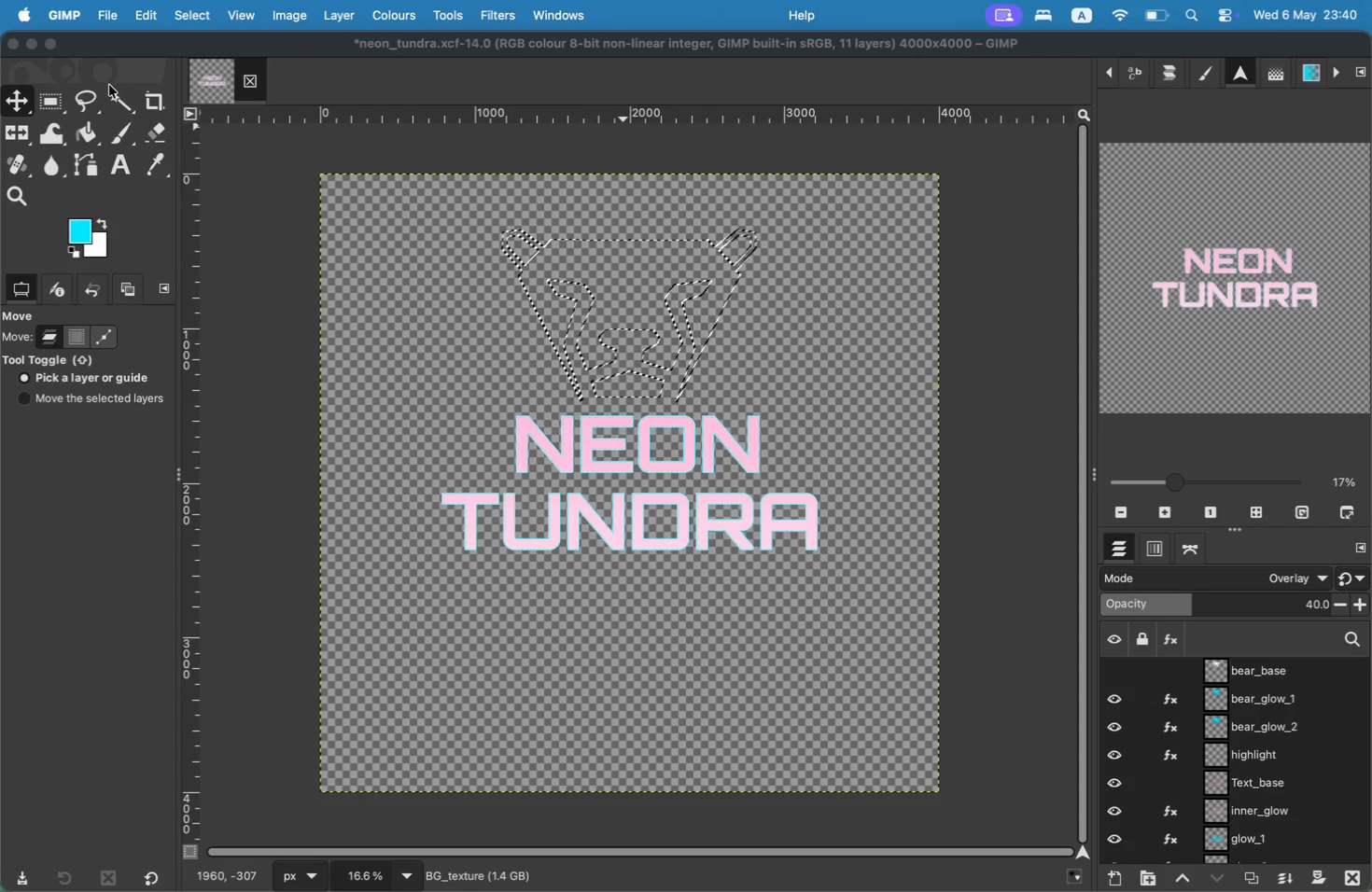 
left_click([444, 491])
 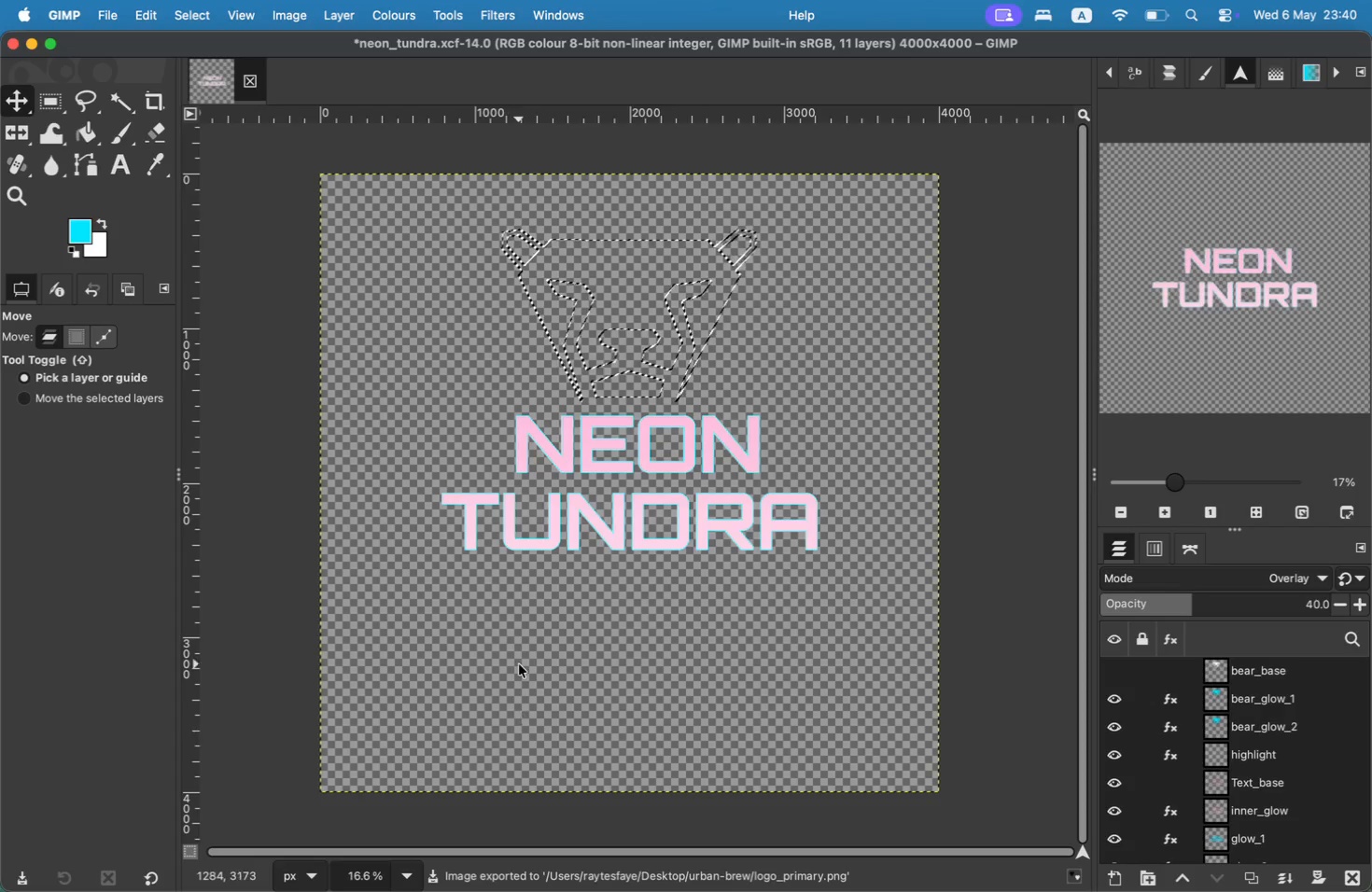 
wait(6.04)
 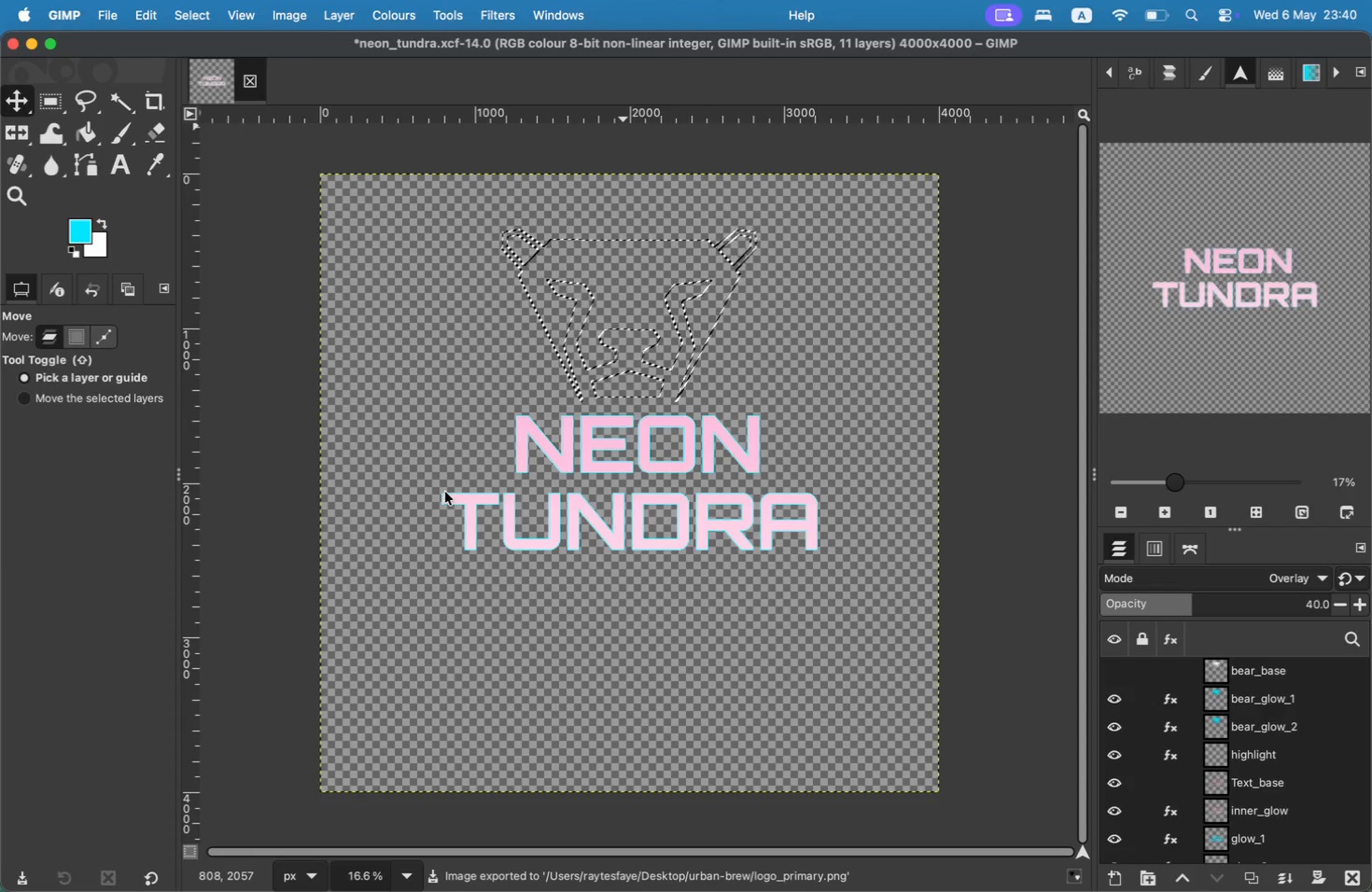 
left_click([1116, 673])
 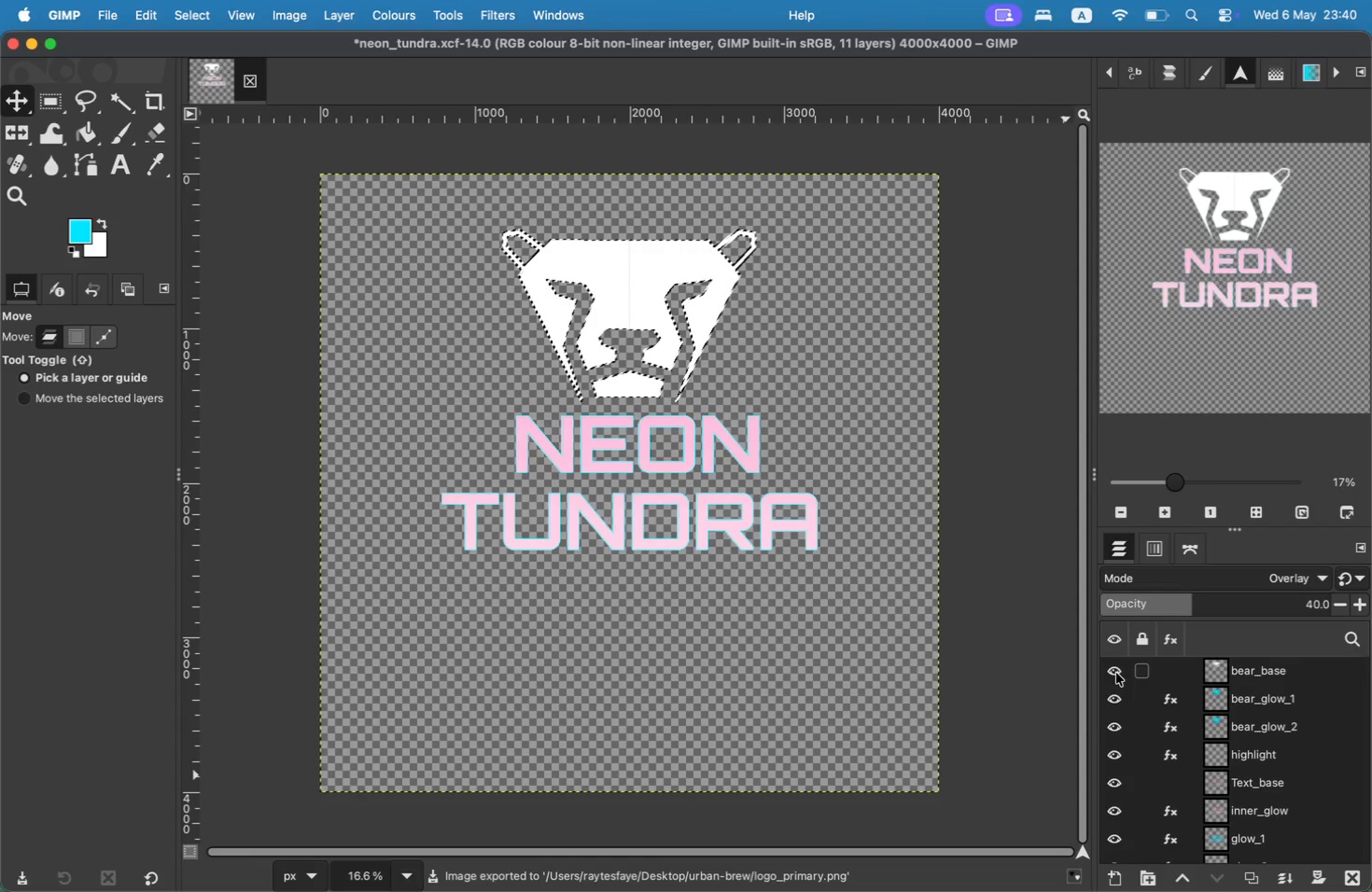 
left_click([1109, 696])
 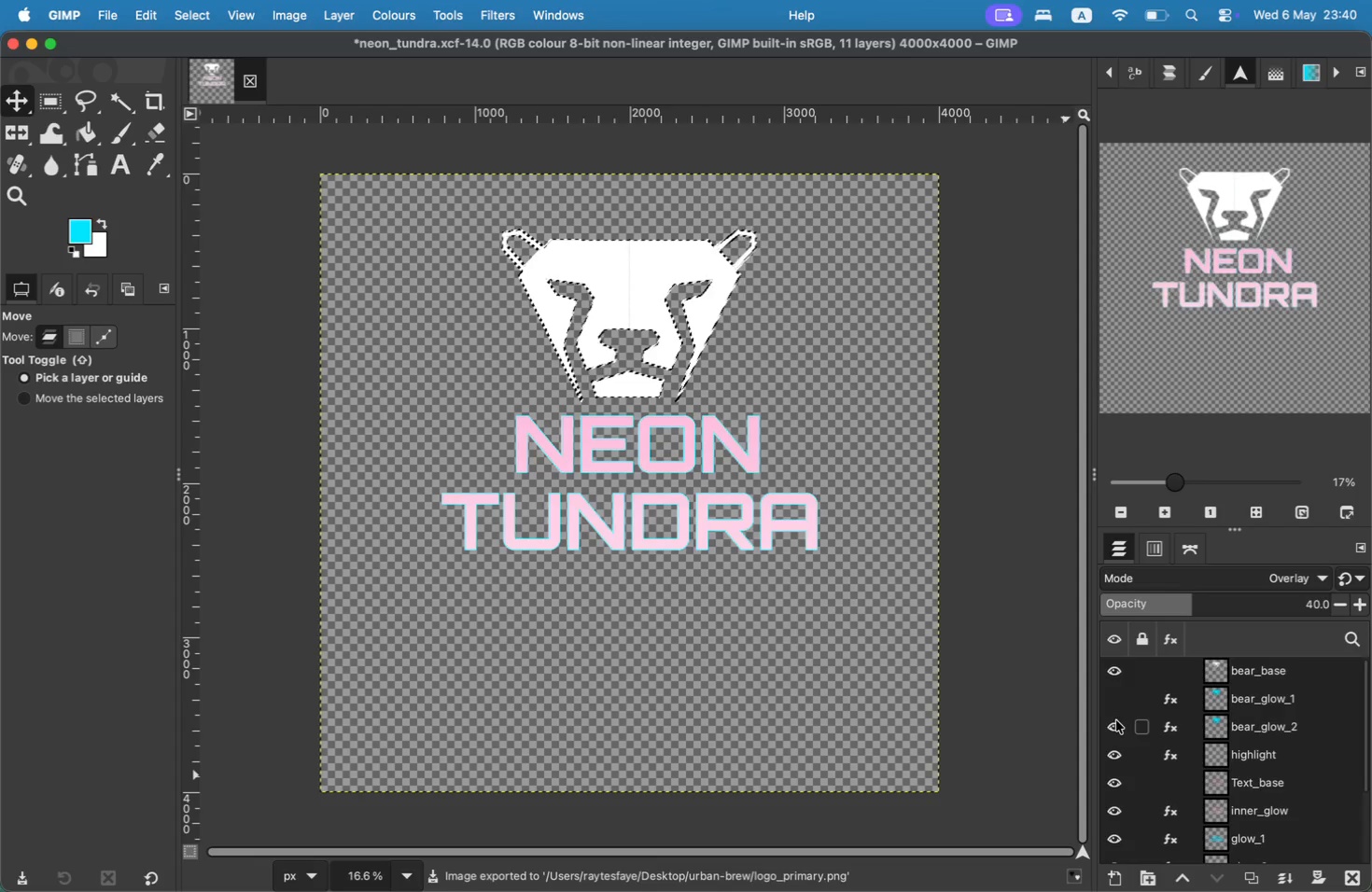 
left_click([1116, 723])
 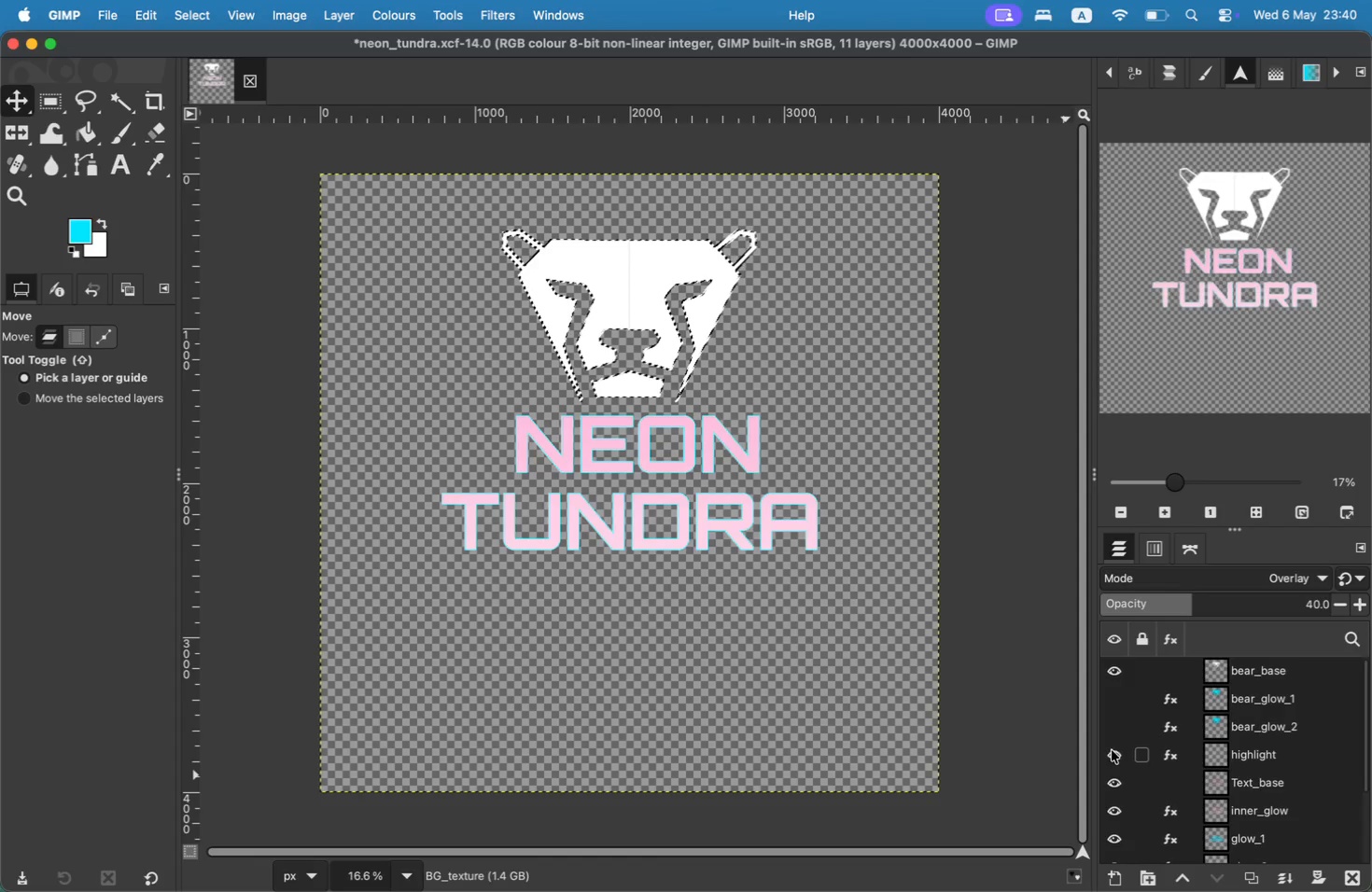 
left_click([1109, 758])
 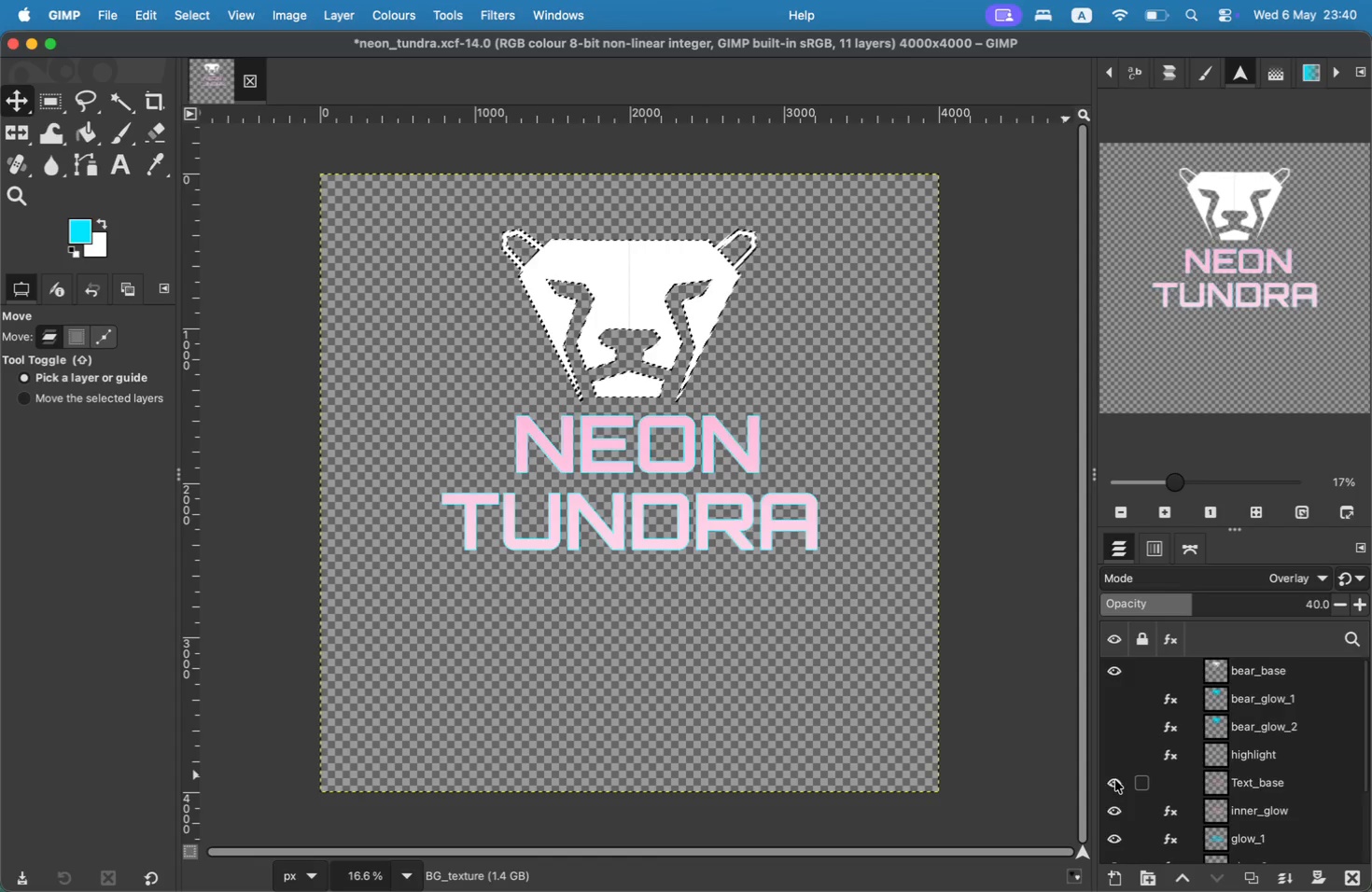 
left_click([1115, 783])
 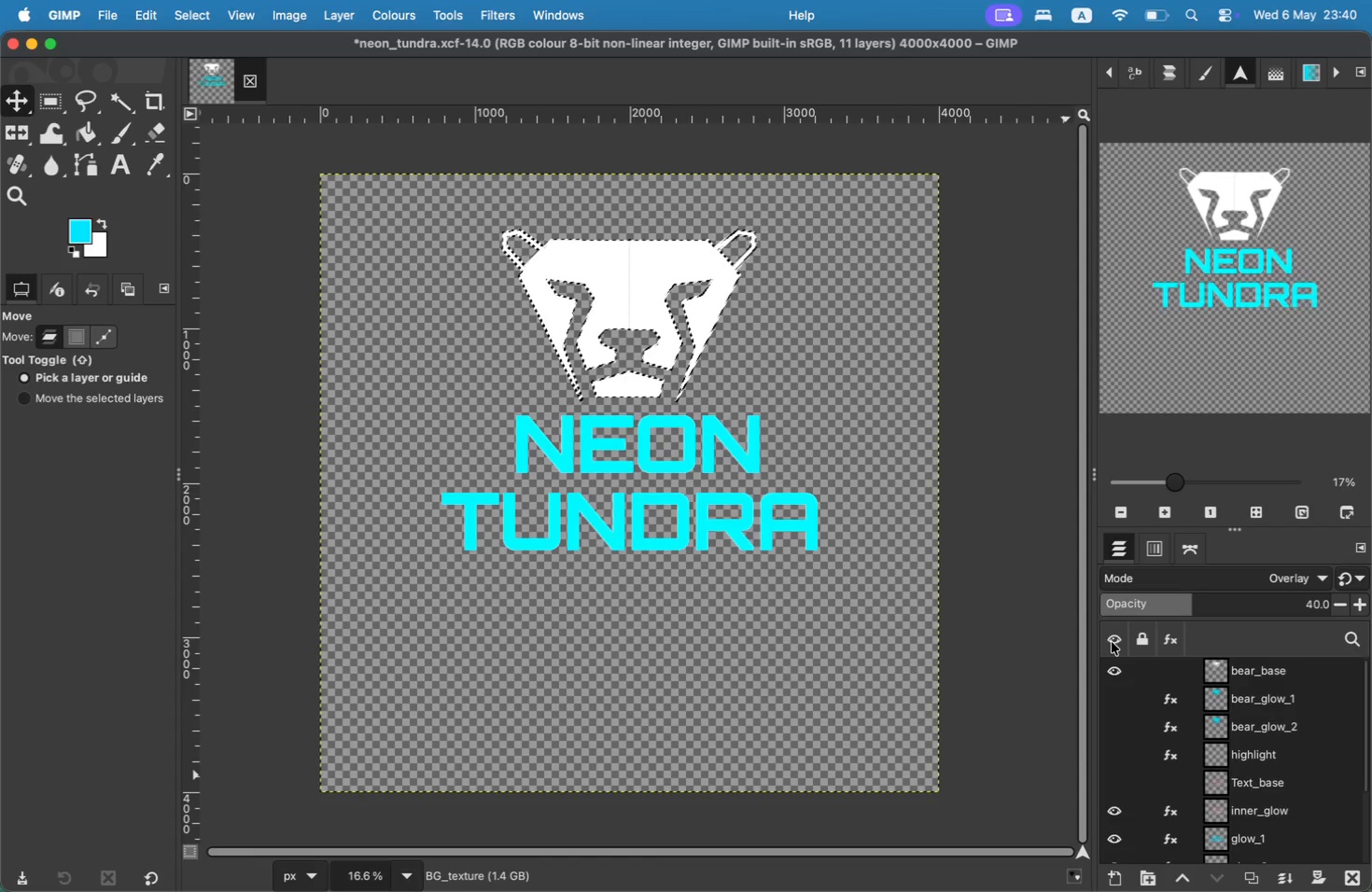 
left_click([1115, 640])
 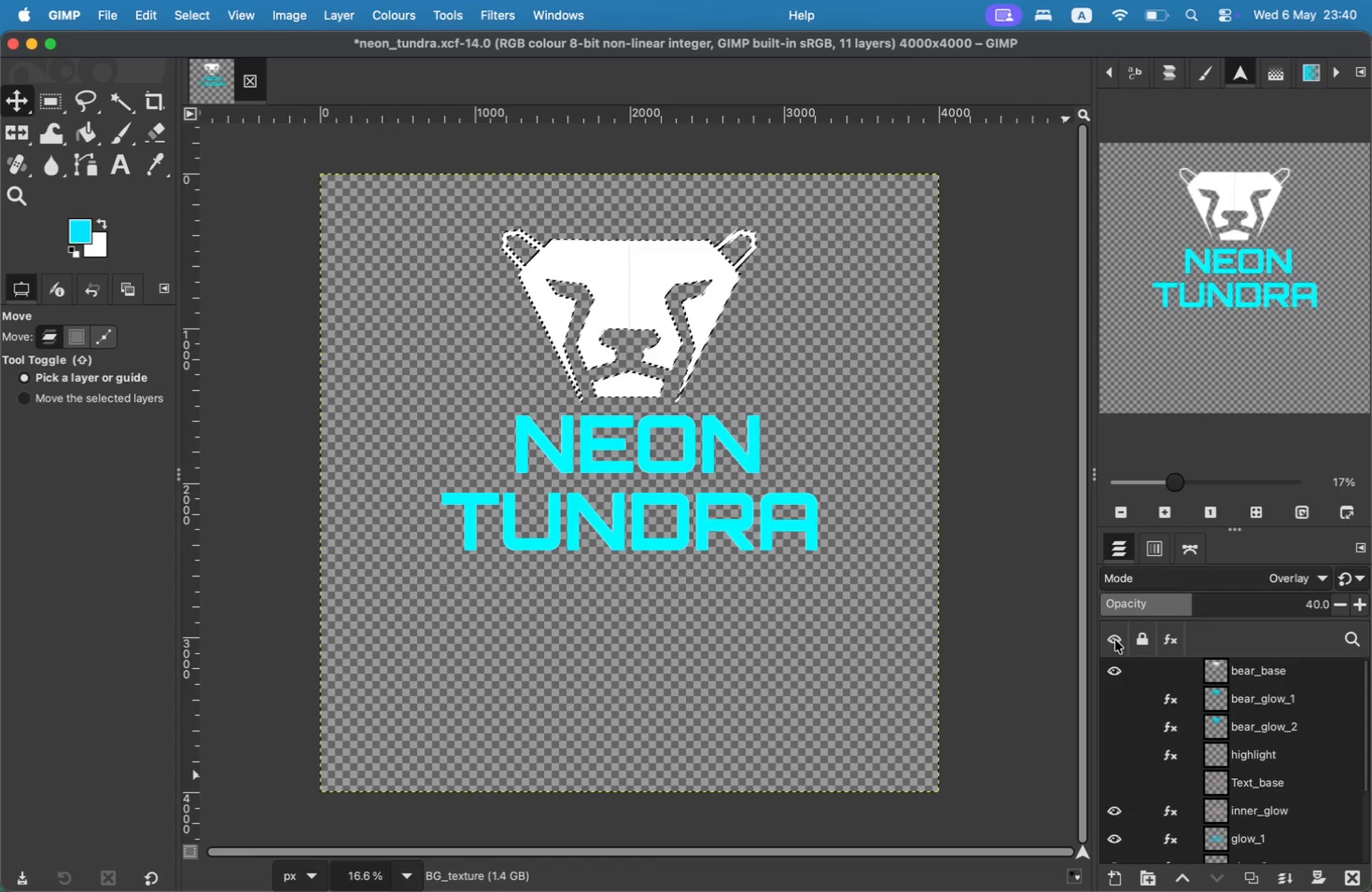 
double_click([1115, 640])
 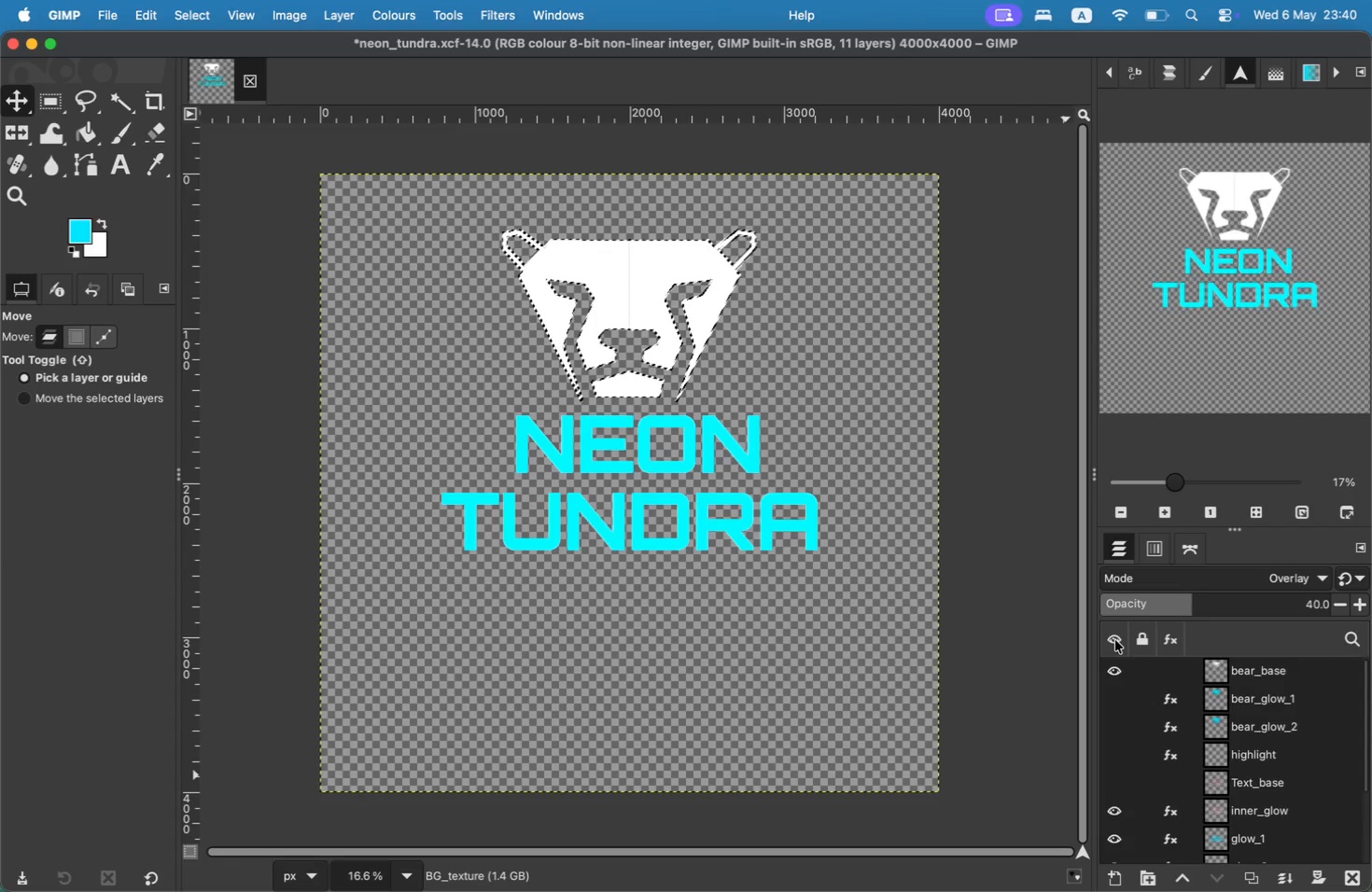 
right_click([1115, 640])
 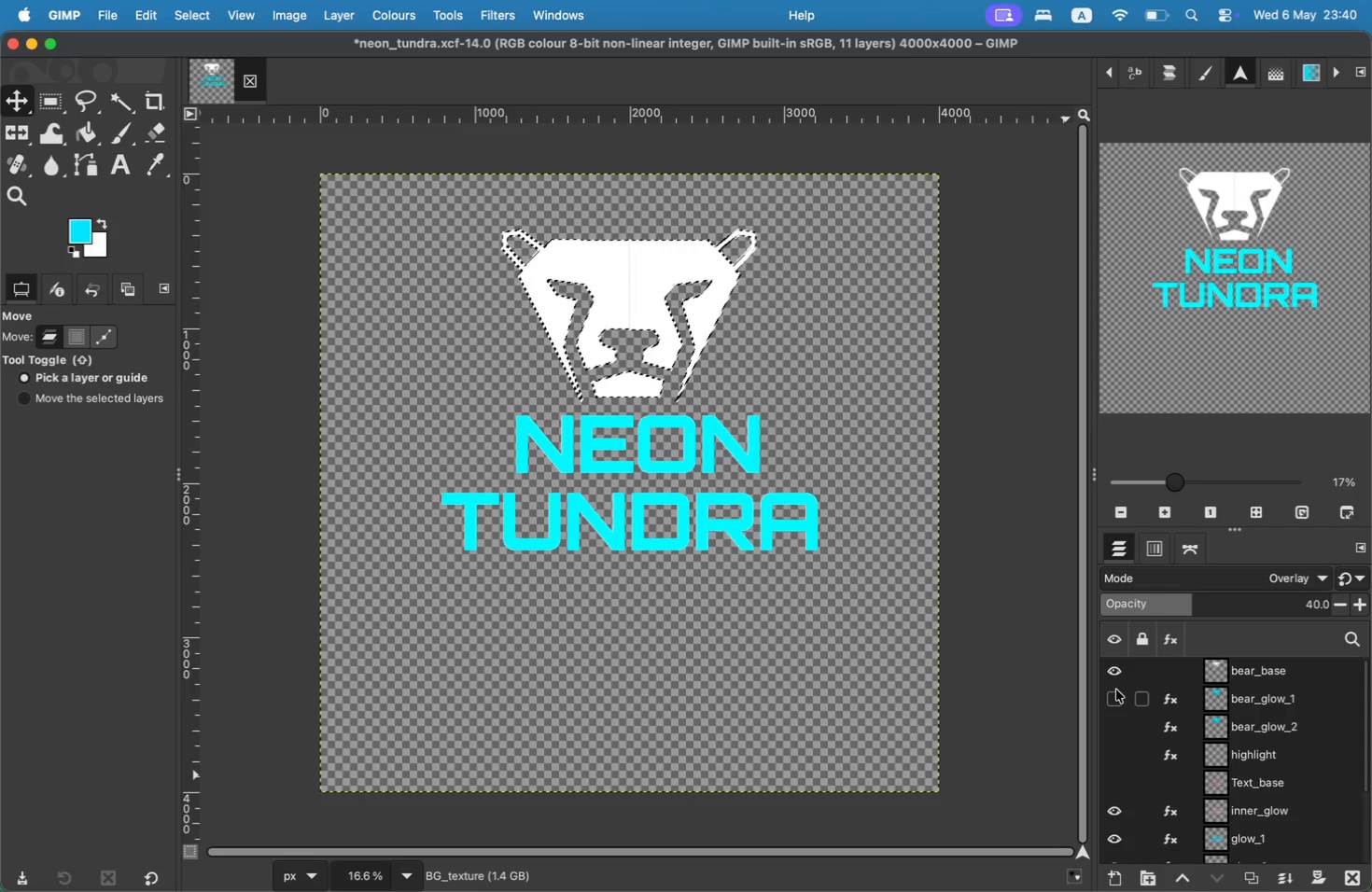 
left_click([1118, 811])
 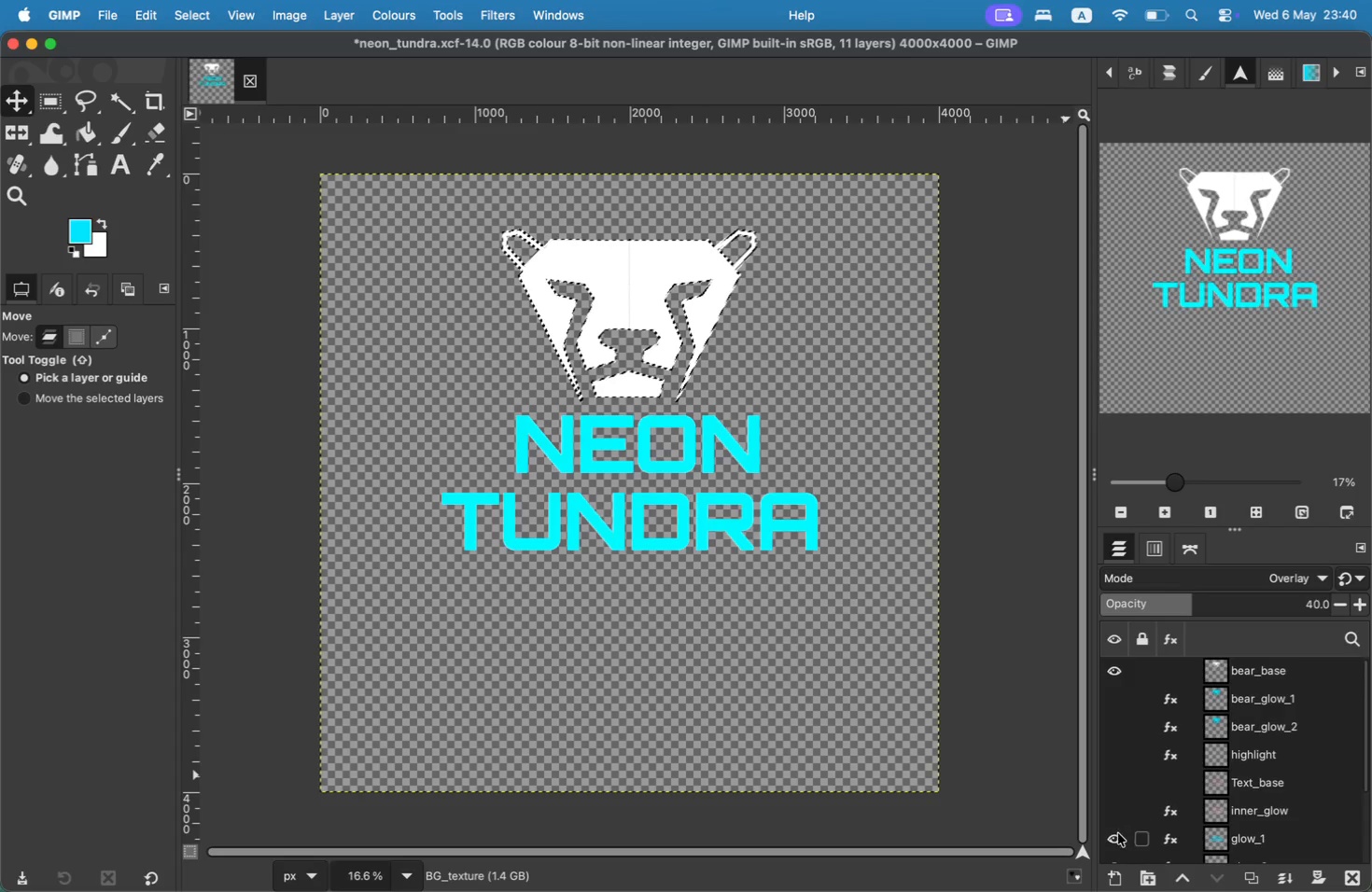 
left_click([1118, 834])
 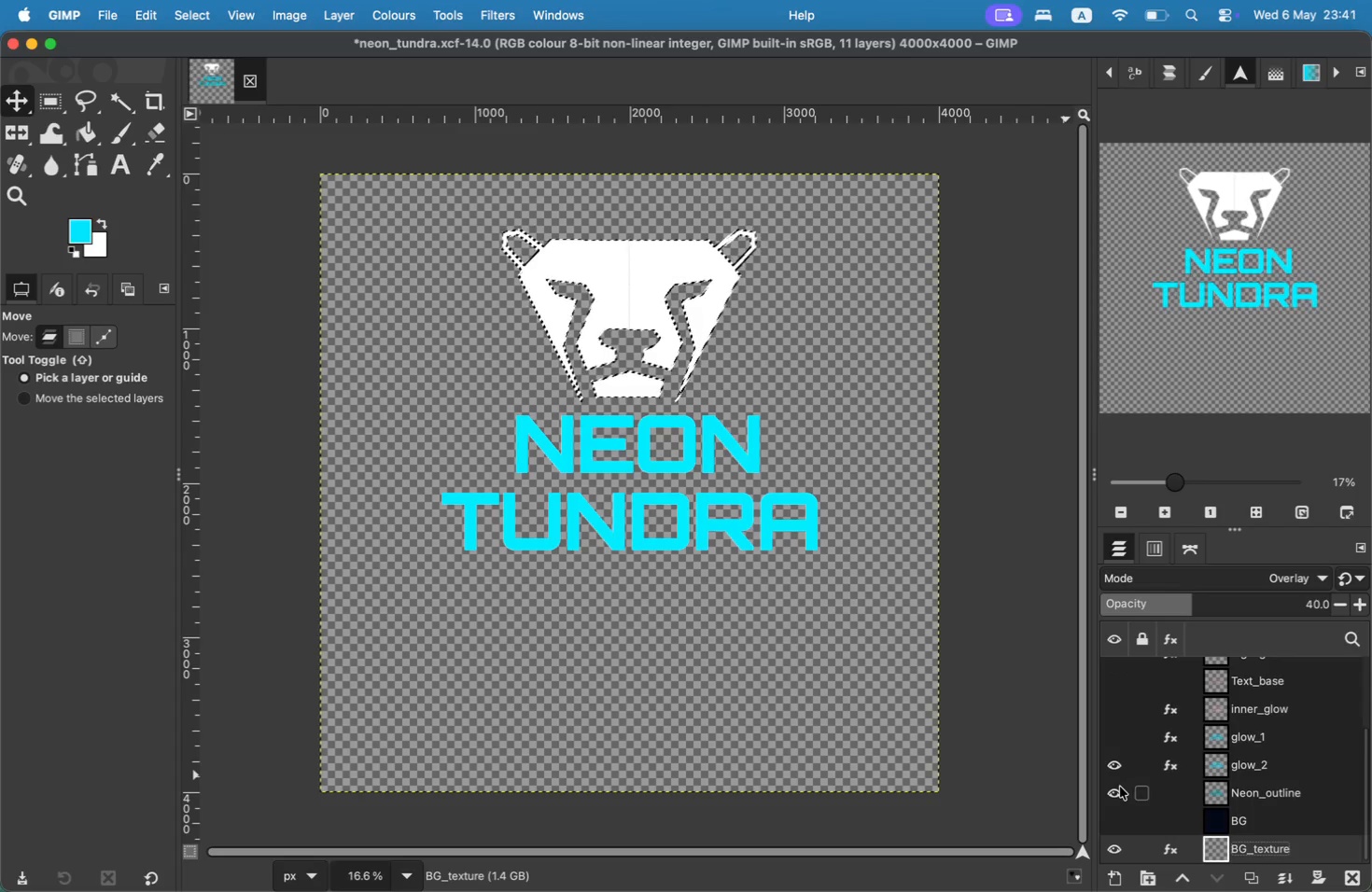 
scroll: coordinate [1123, 784], scroll_direction: down, amount: 6.0
 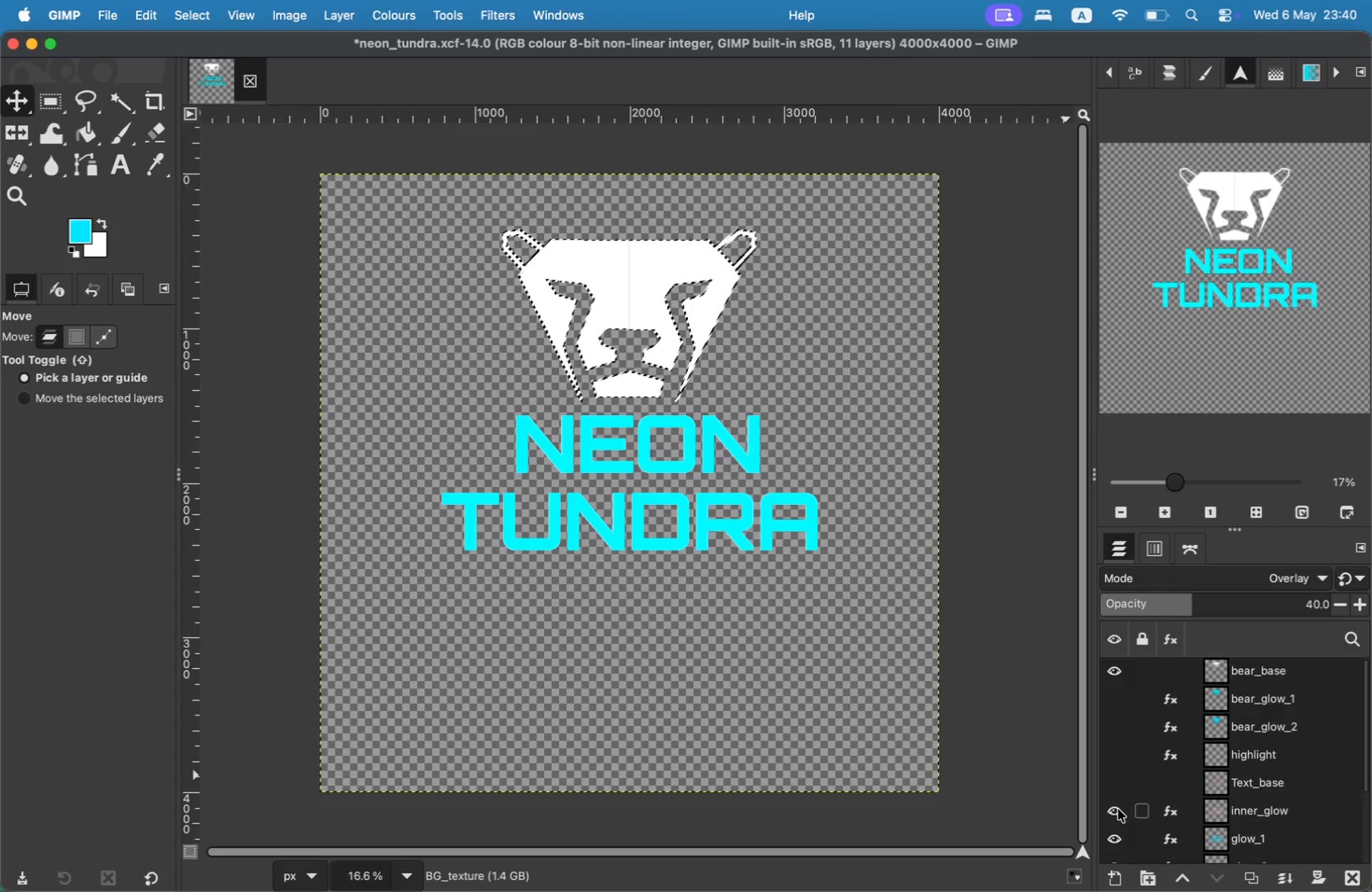 
left_click([1113, 774])
 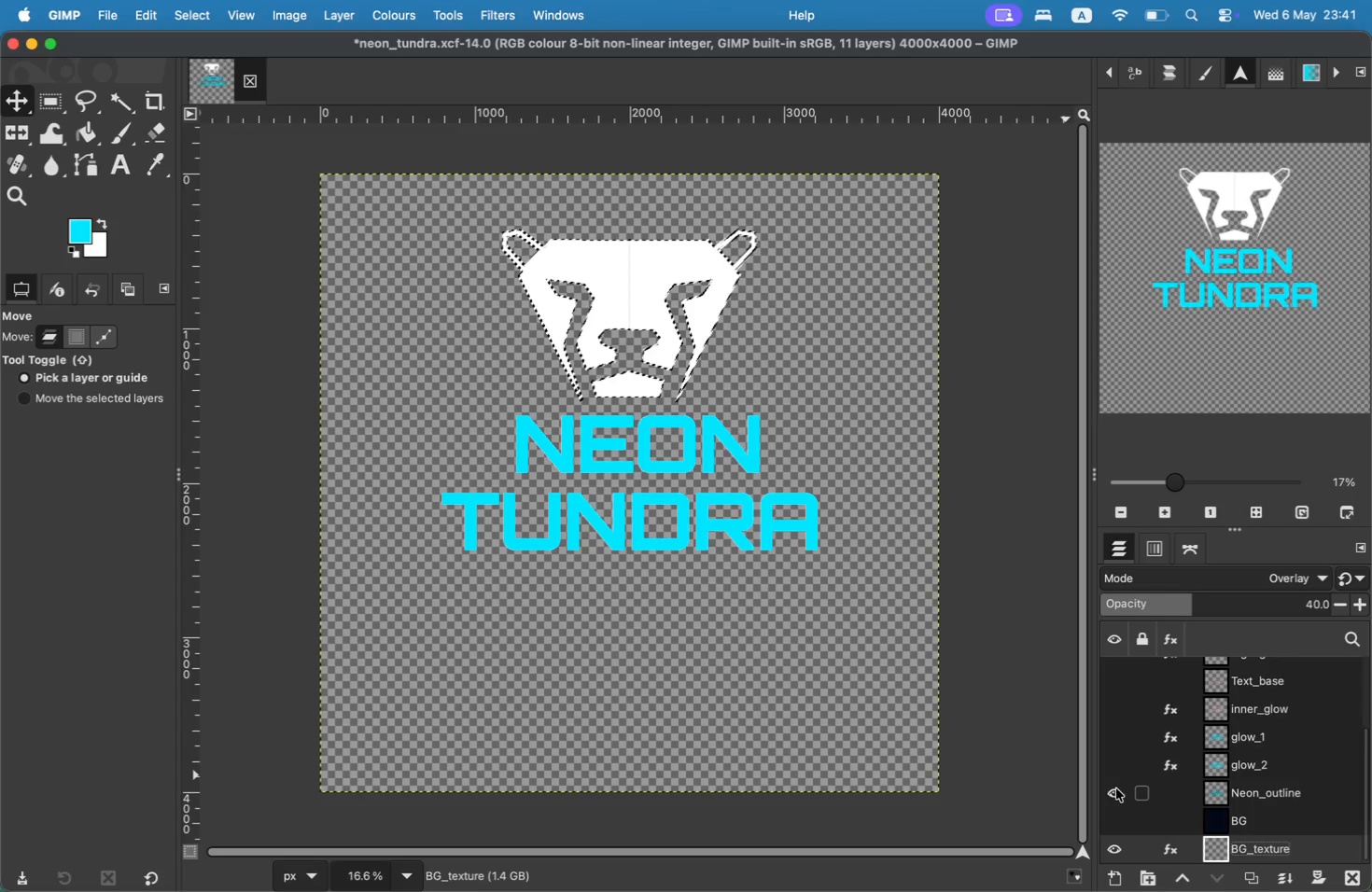 
left_click([1117, 791])
 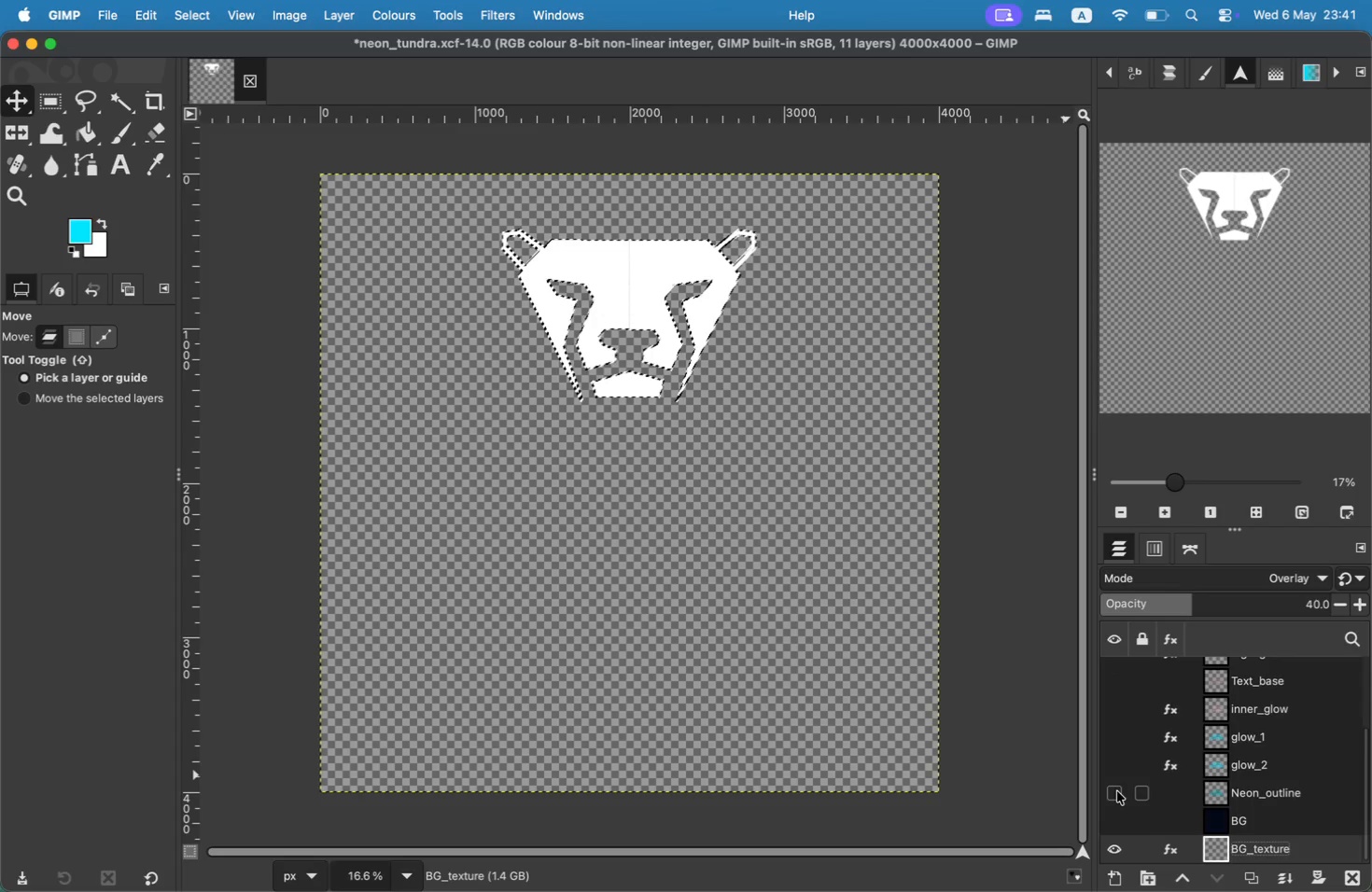 
left_click([1114, 844])
 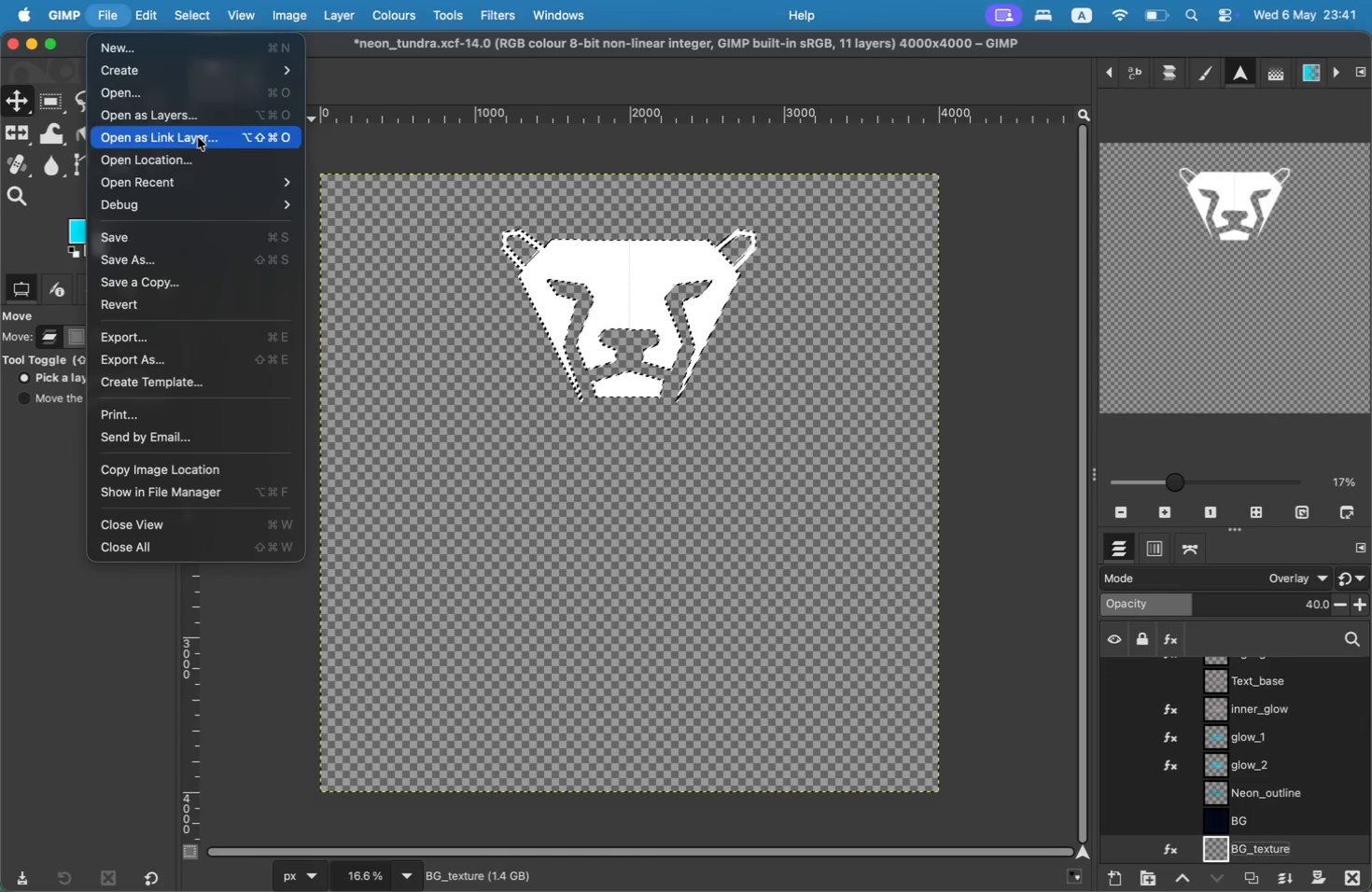 
scroll: coordinate [1116, 748], scroll_direction: down, amount: 1.0
 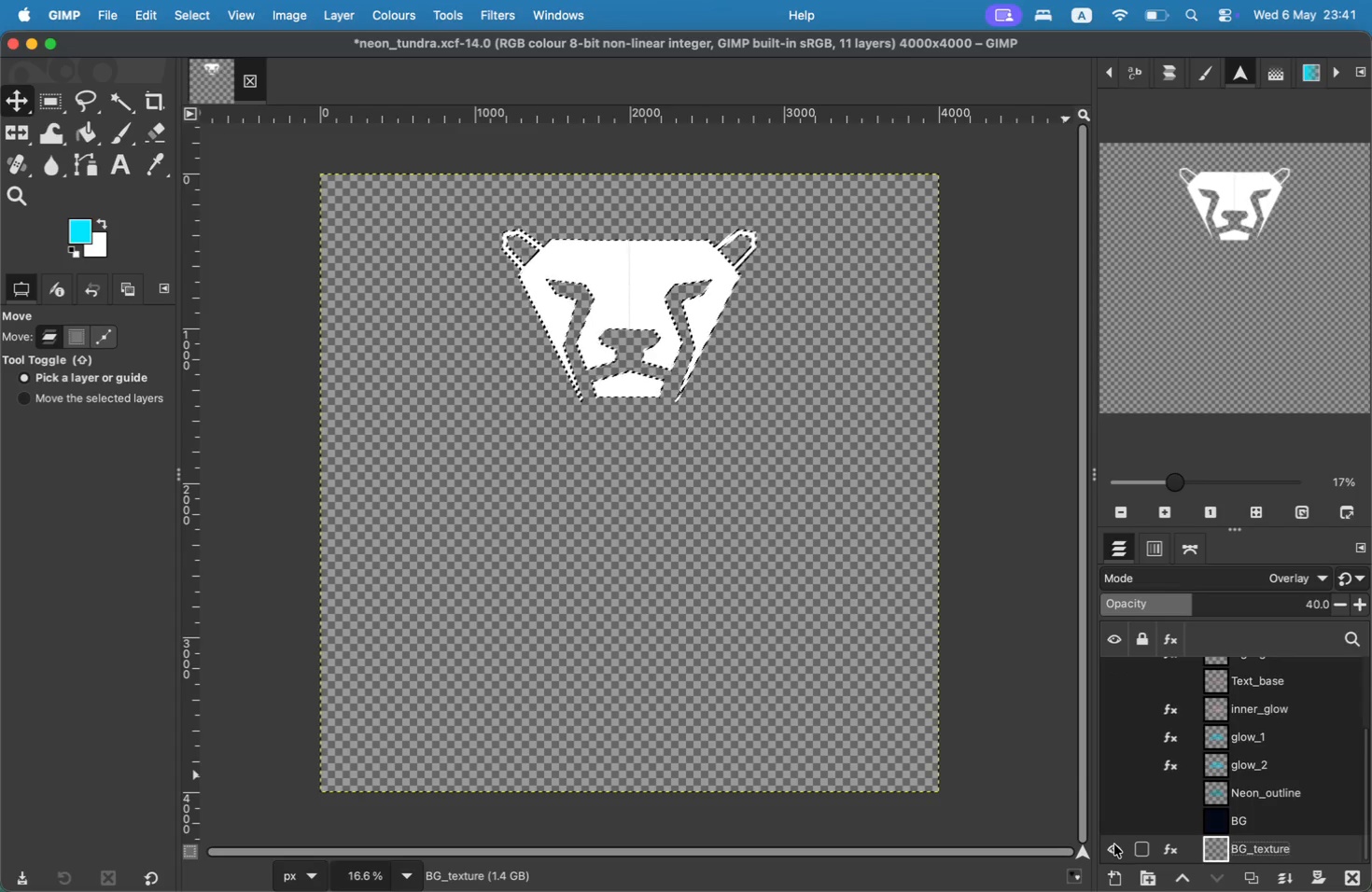 
left_click([235, 354])
 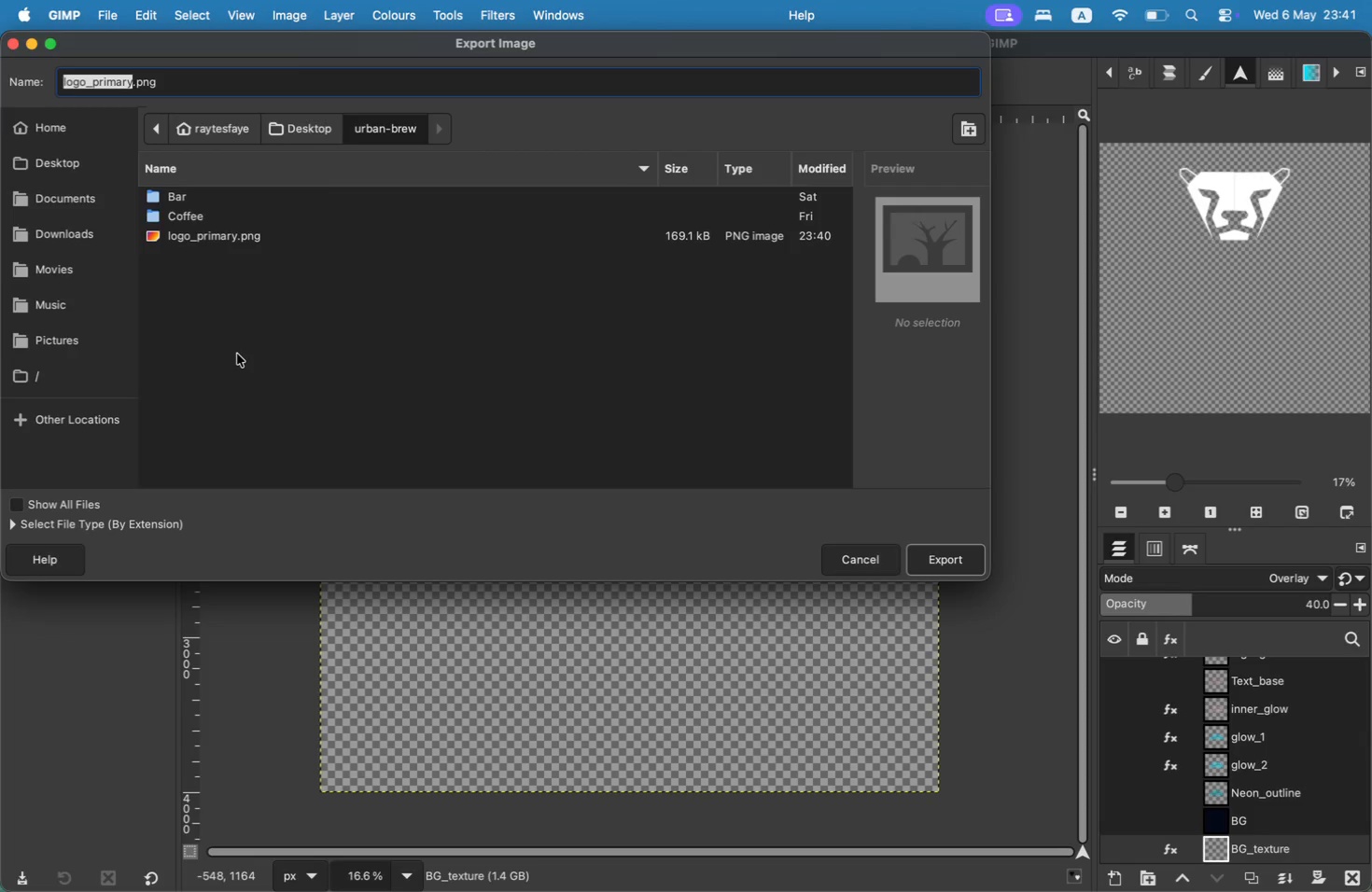 
wait(5.33)
 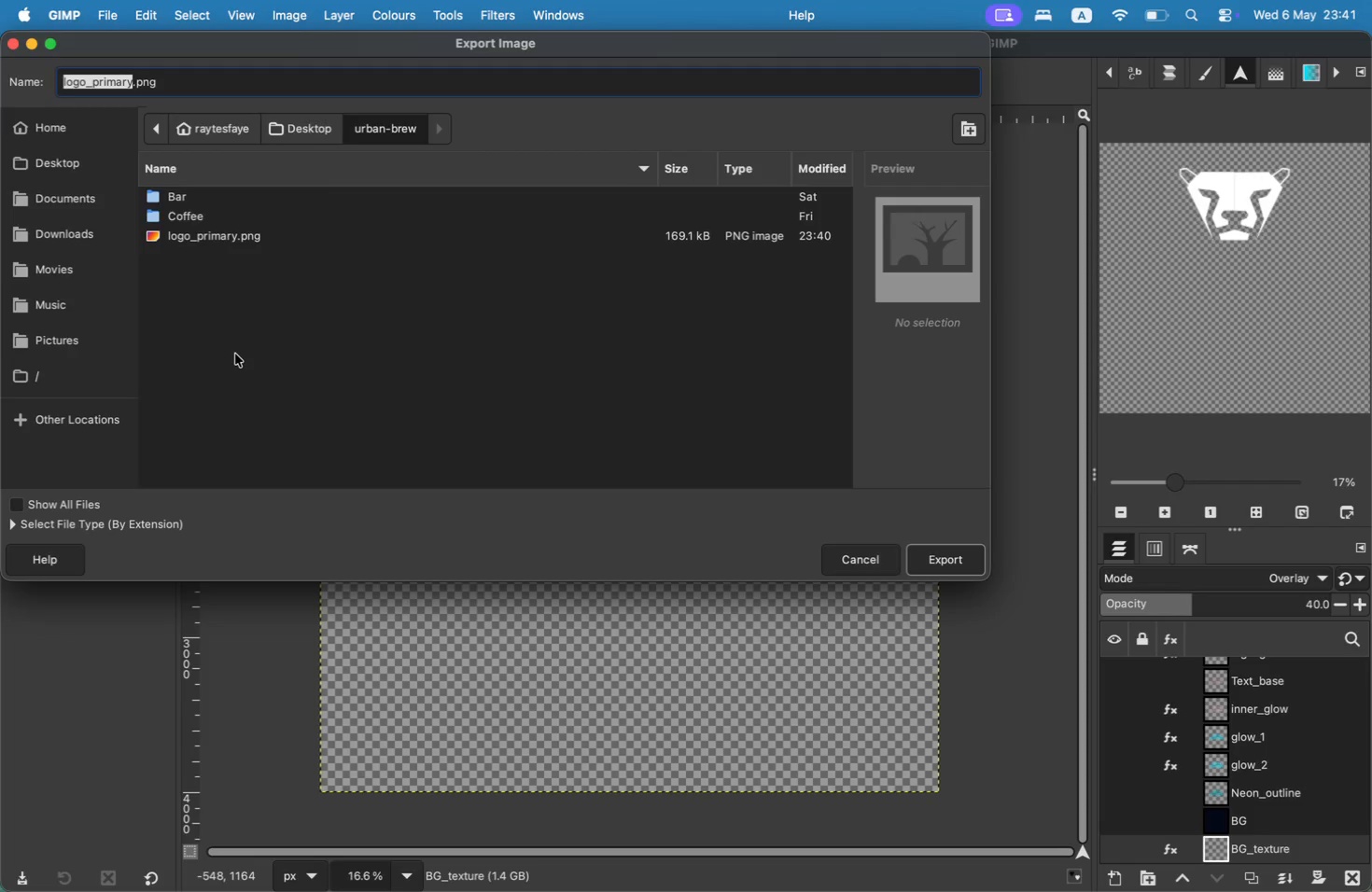 
type(logo_icon)
 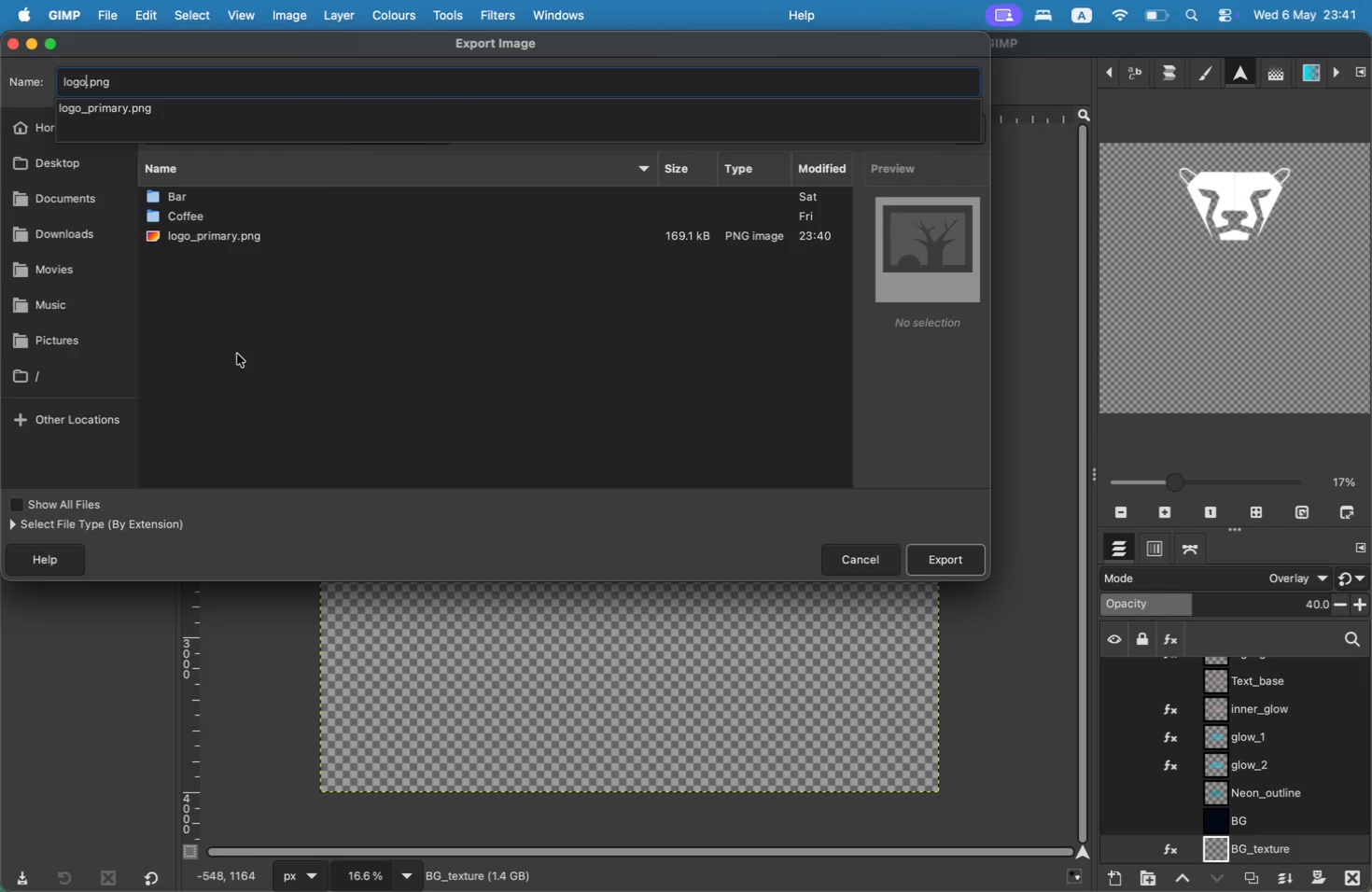 
left_click([917, 565])
 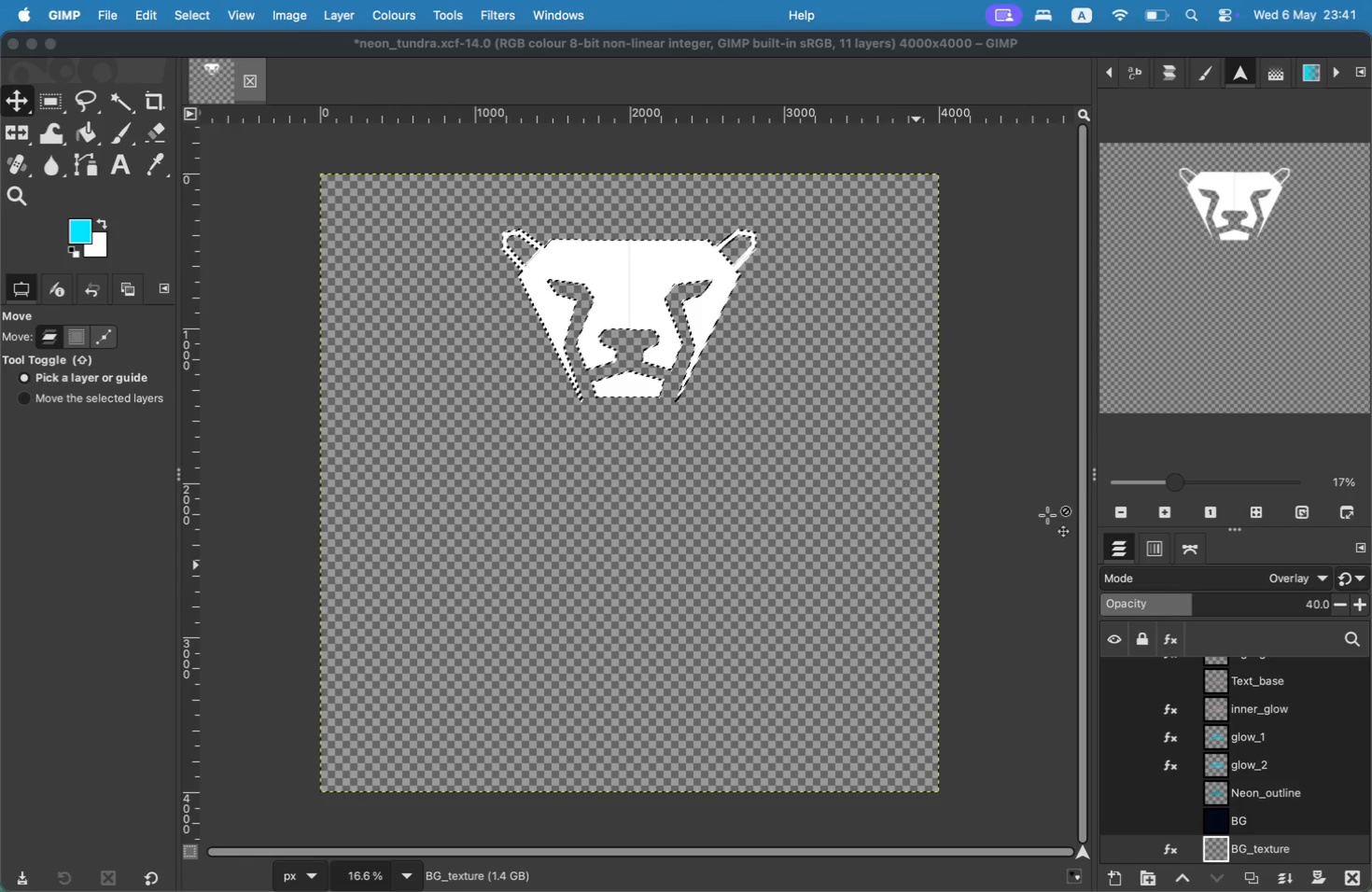 
mouse_move([1154, 724])
 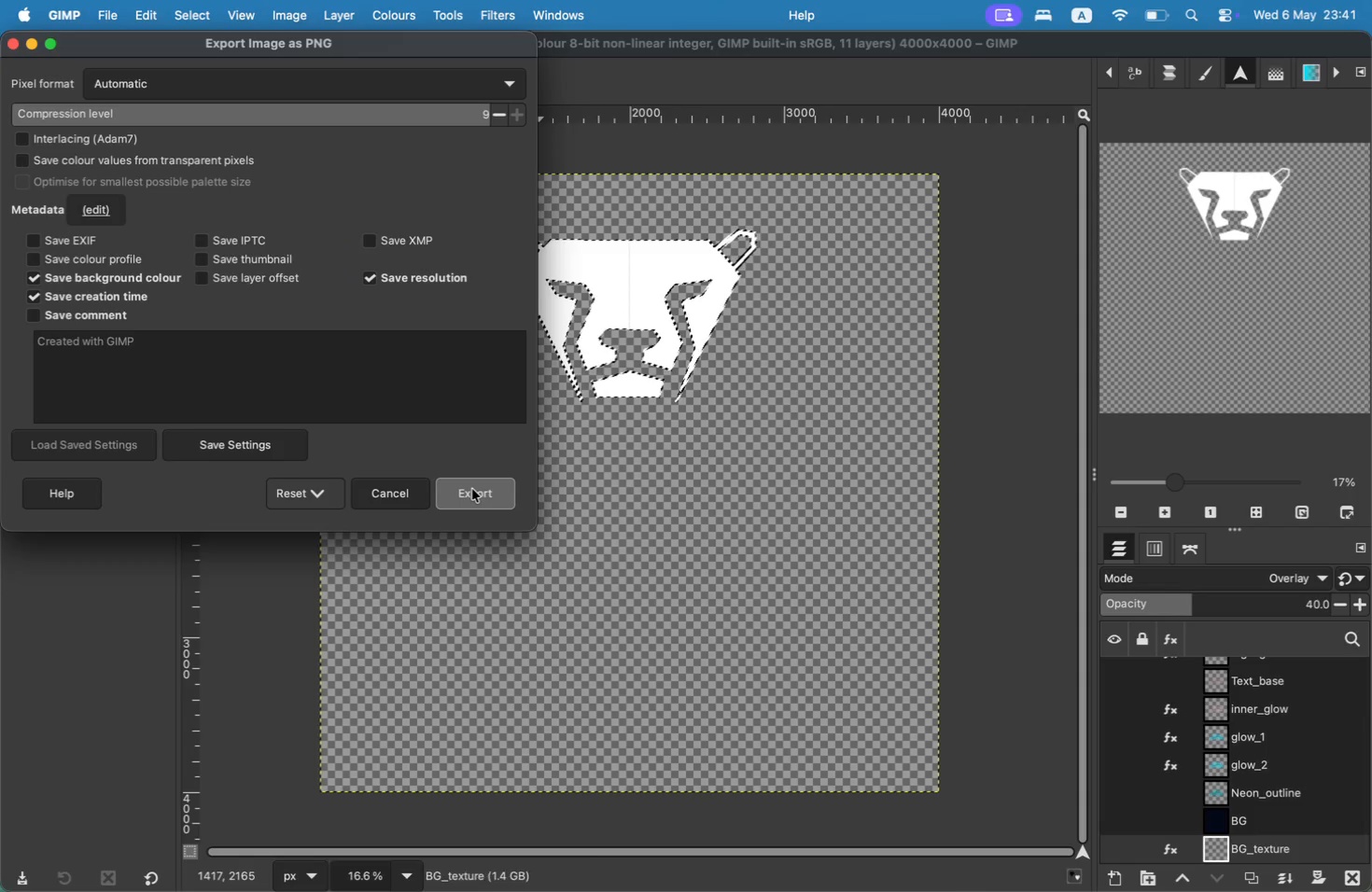 
scroll: coordinate [1124, 703], scroll_direction: up, amount: 5.0
 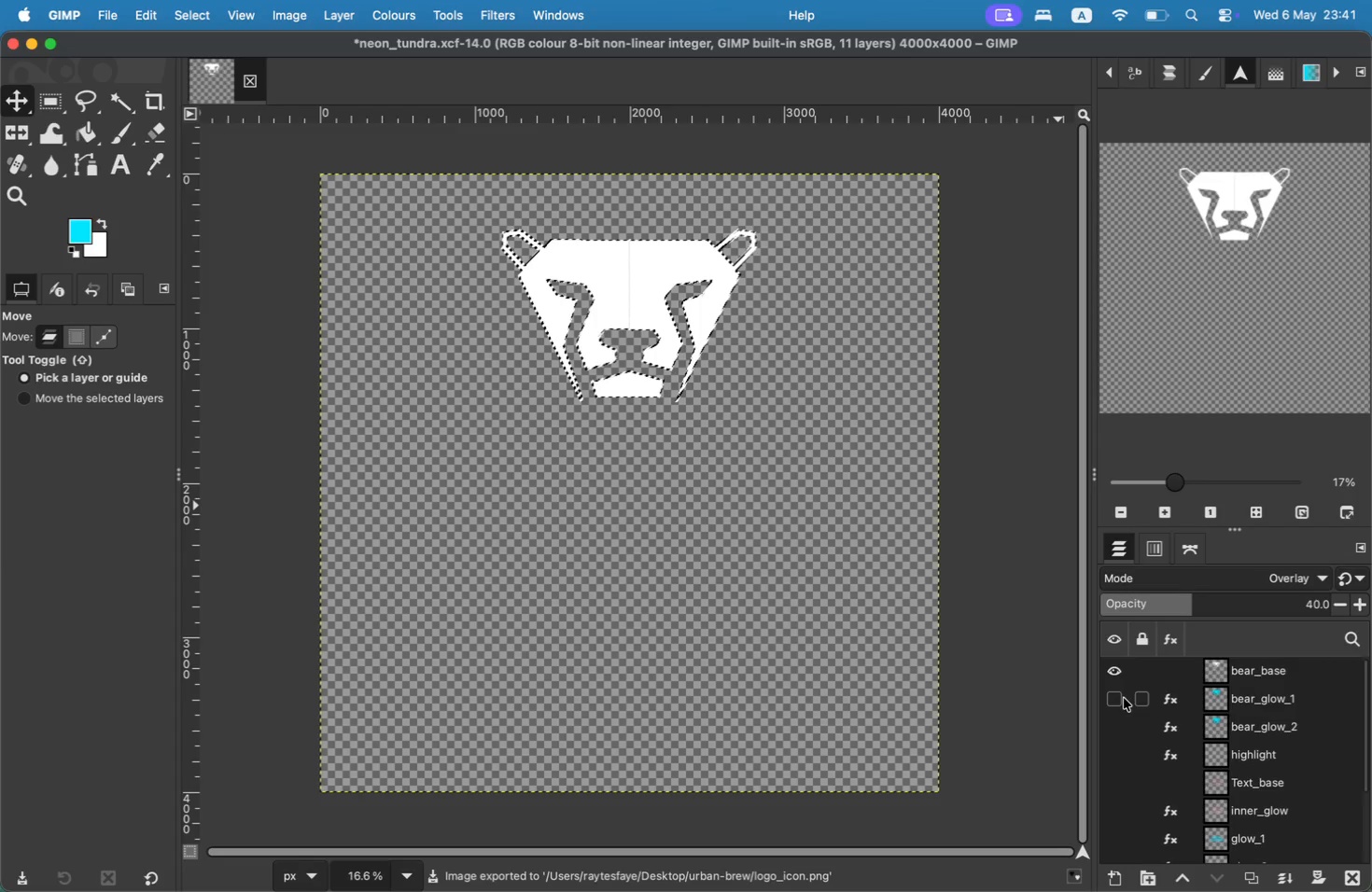 
left_click([1117, 695])
 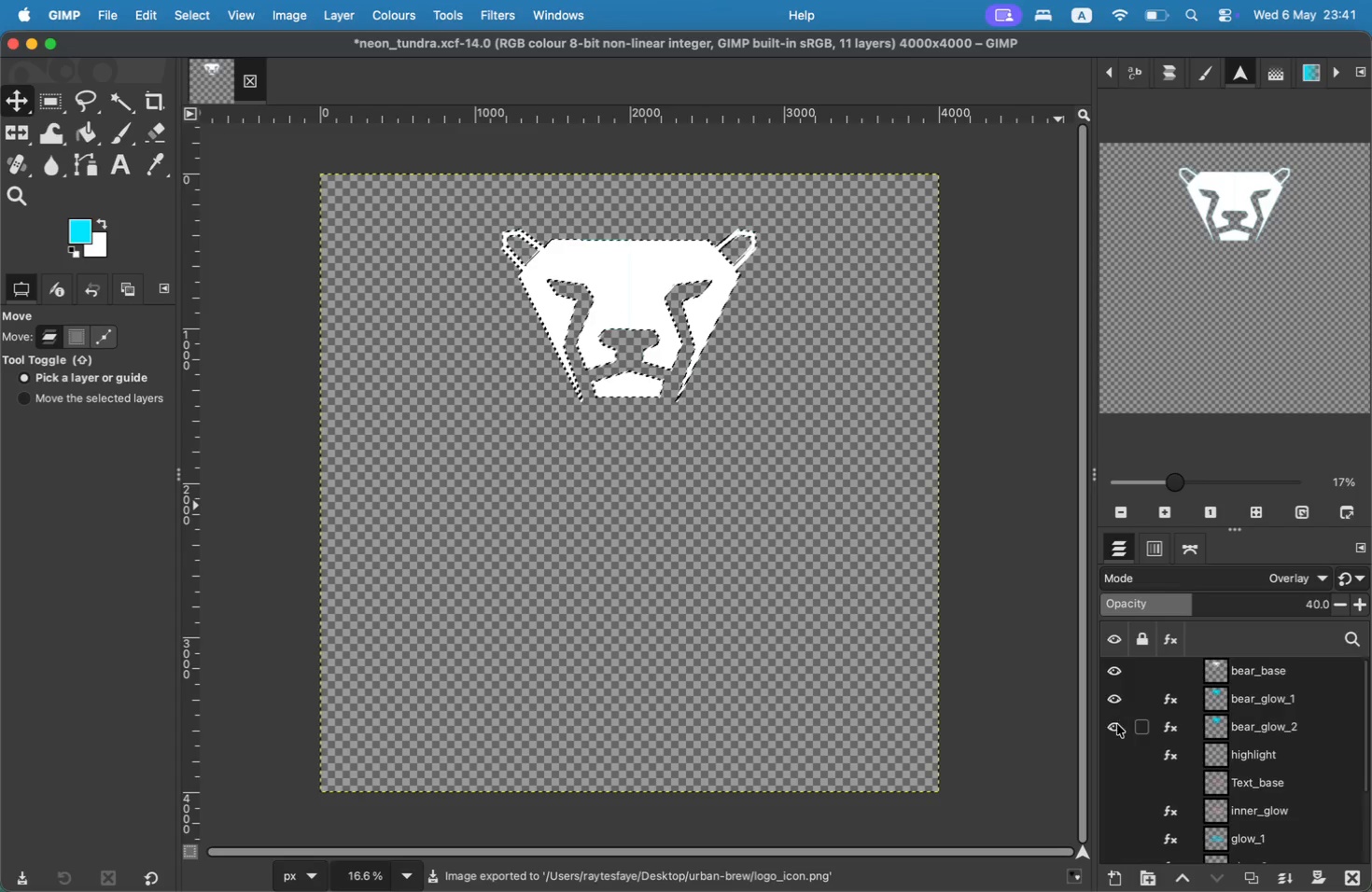 
left_click([1113, 750])
 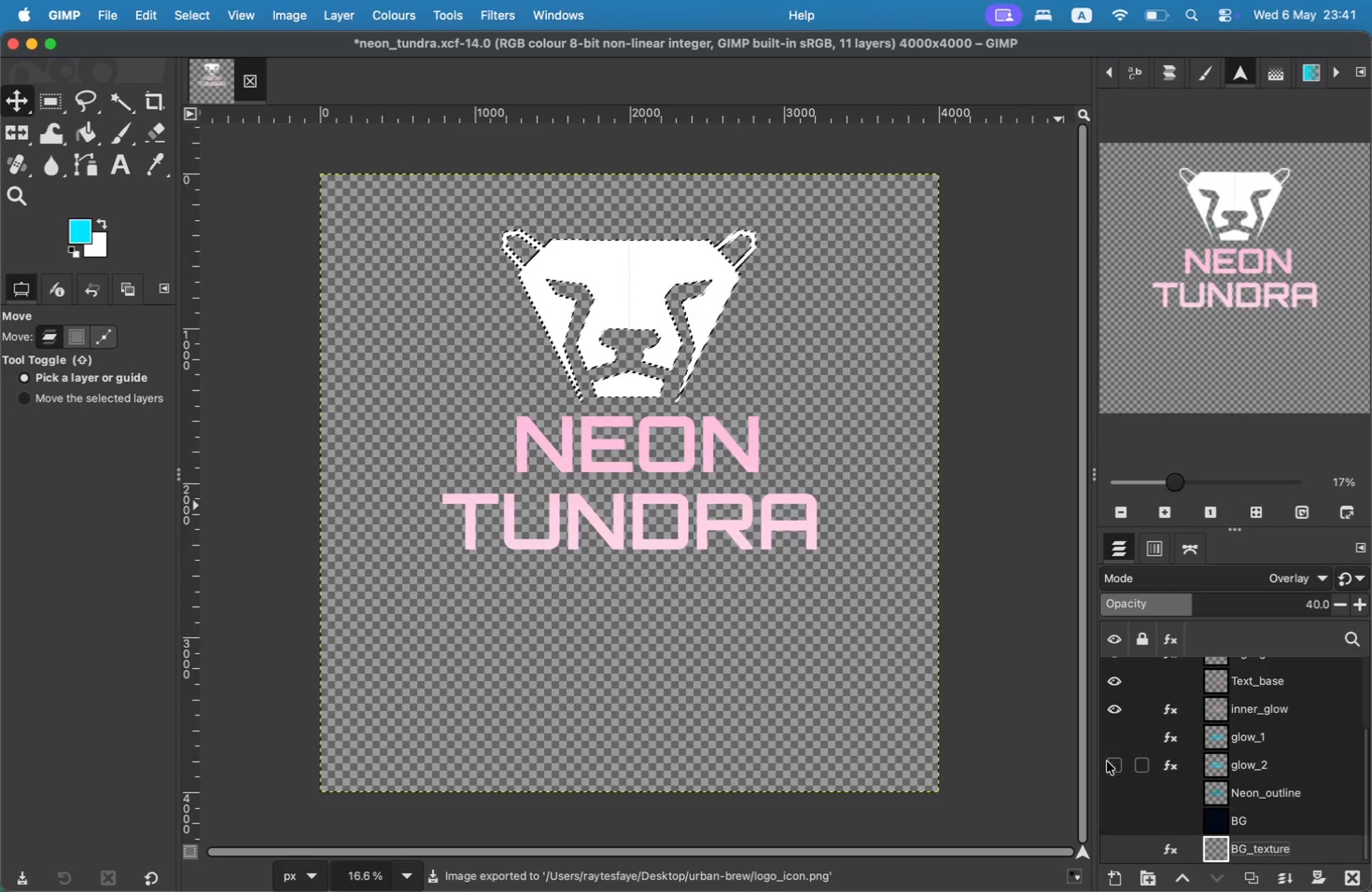 
scroll: coordinate [1166, 744], scroll_direction: down, amount: 5.0
 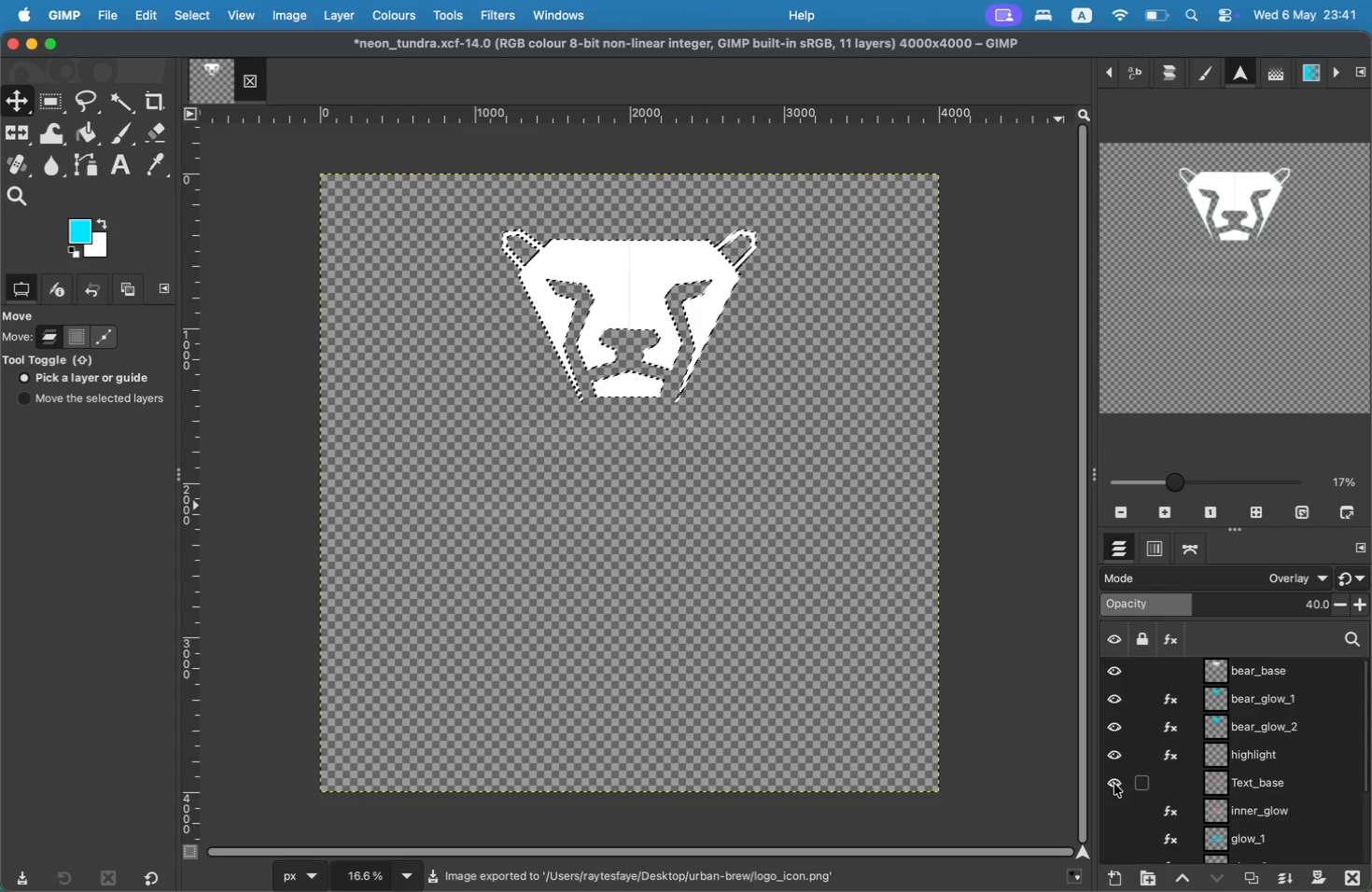 
left_click([1115, 748])
 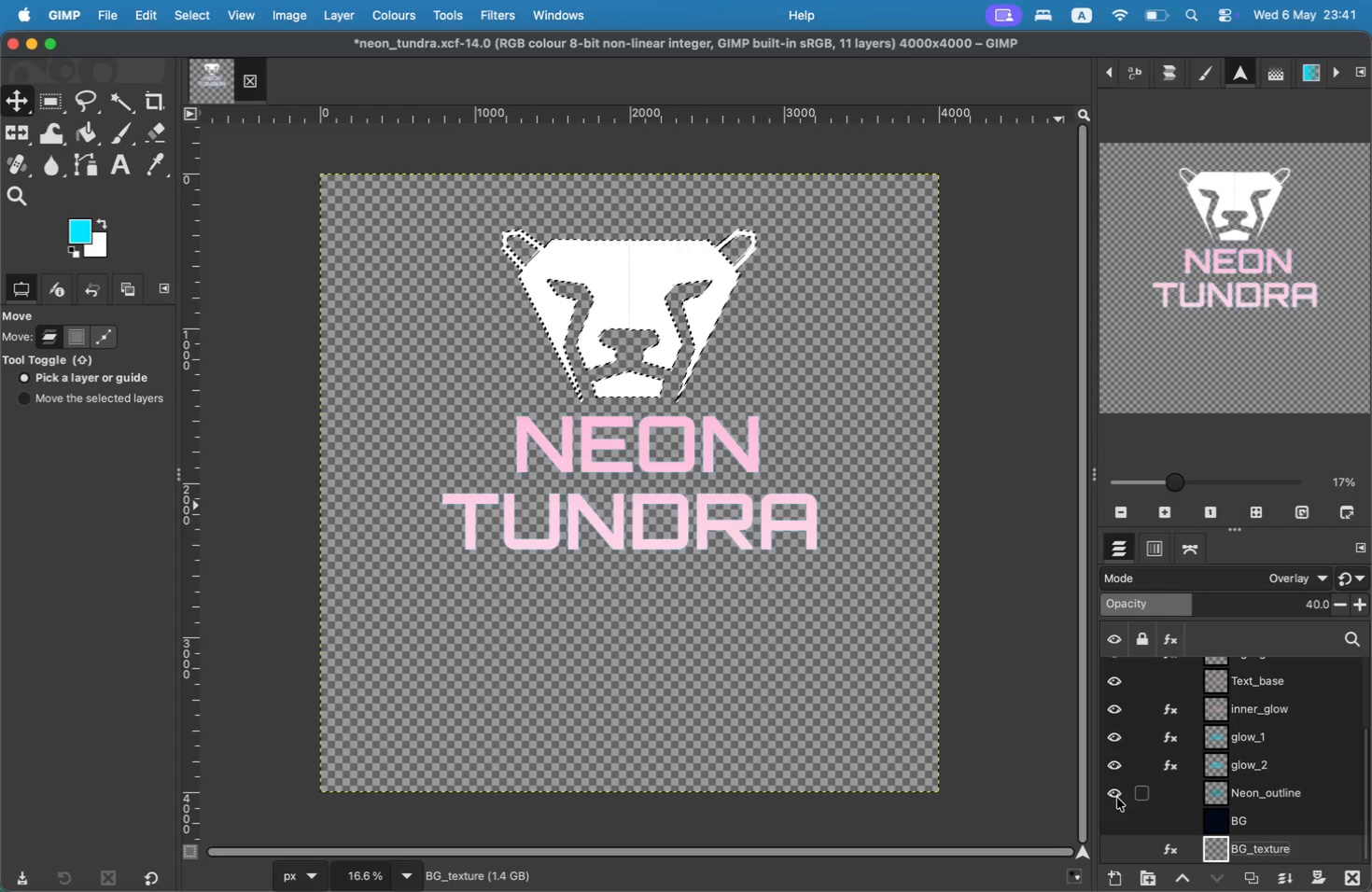 
double_click([1113, 821])
 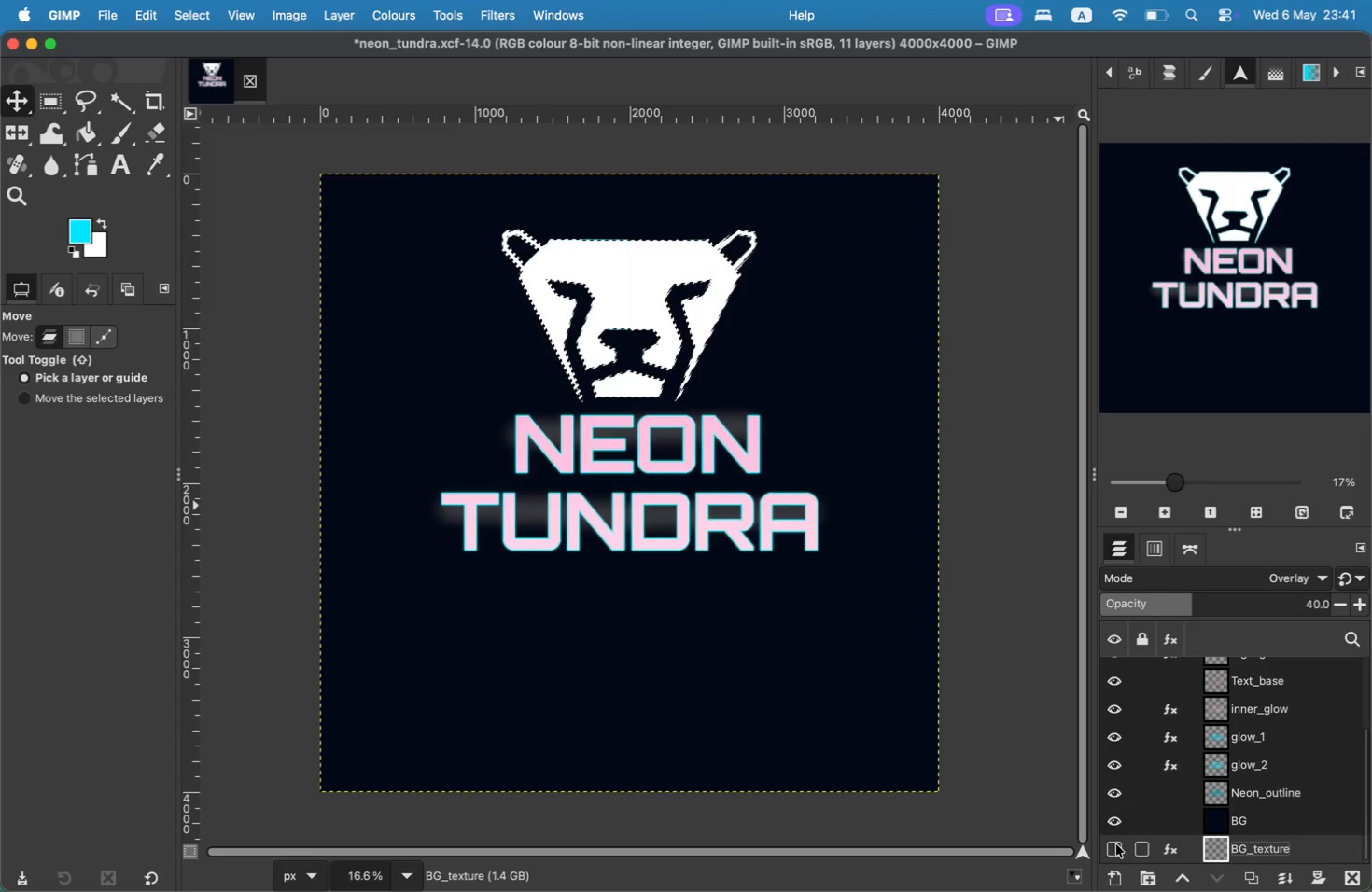 
left_click([1116, 851])
 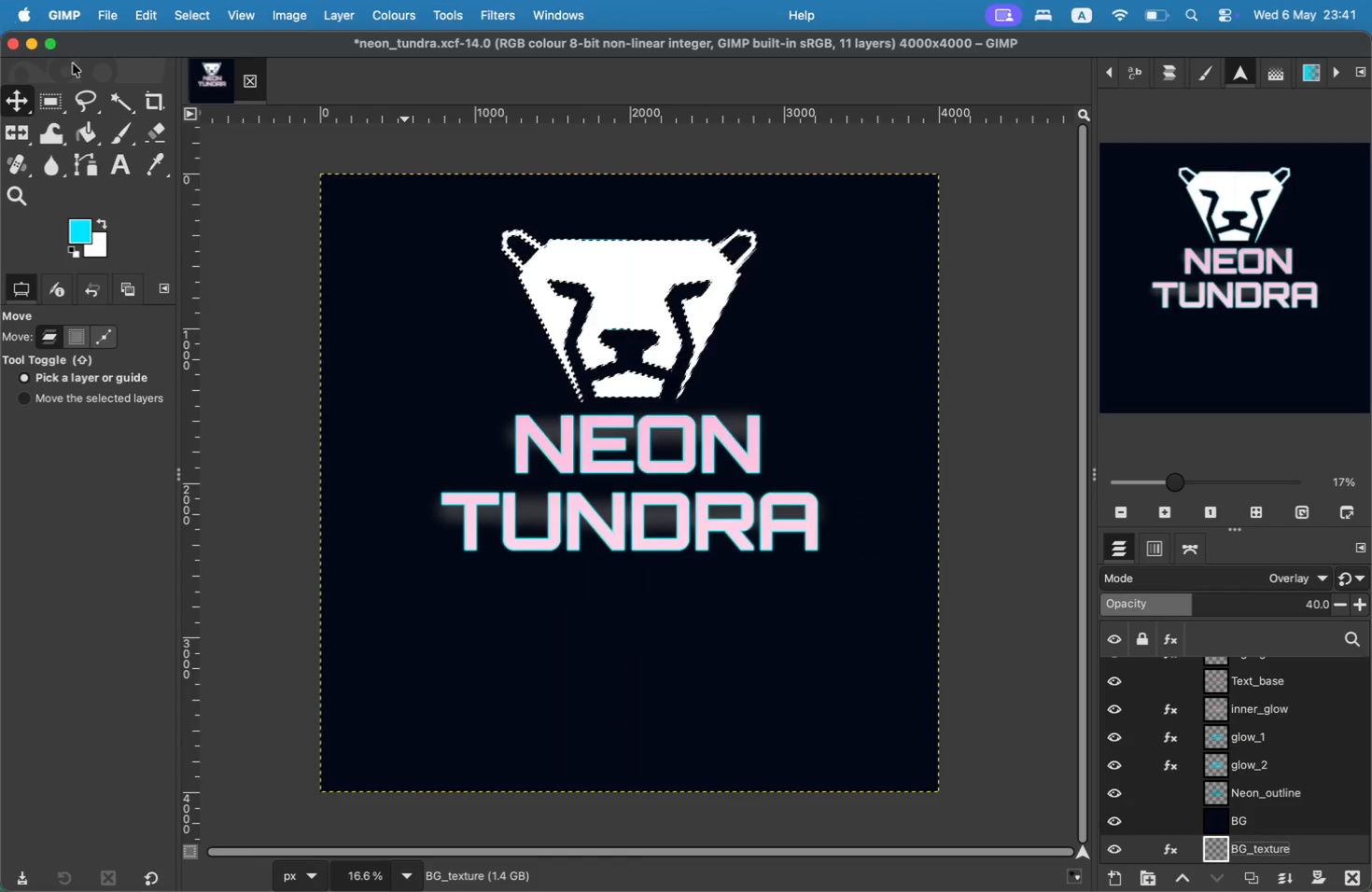 
left_click([92, 22])
 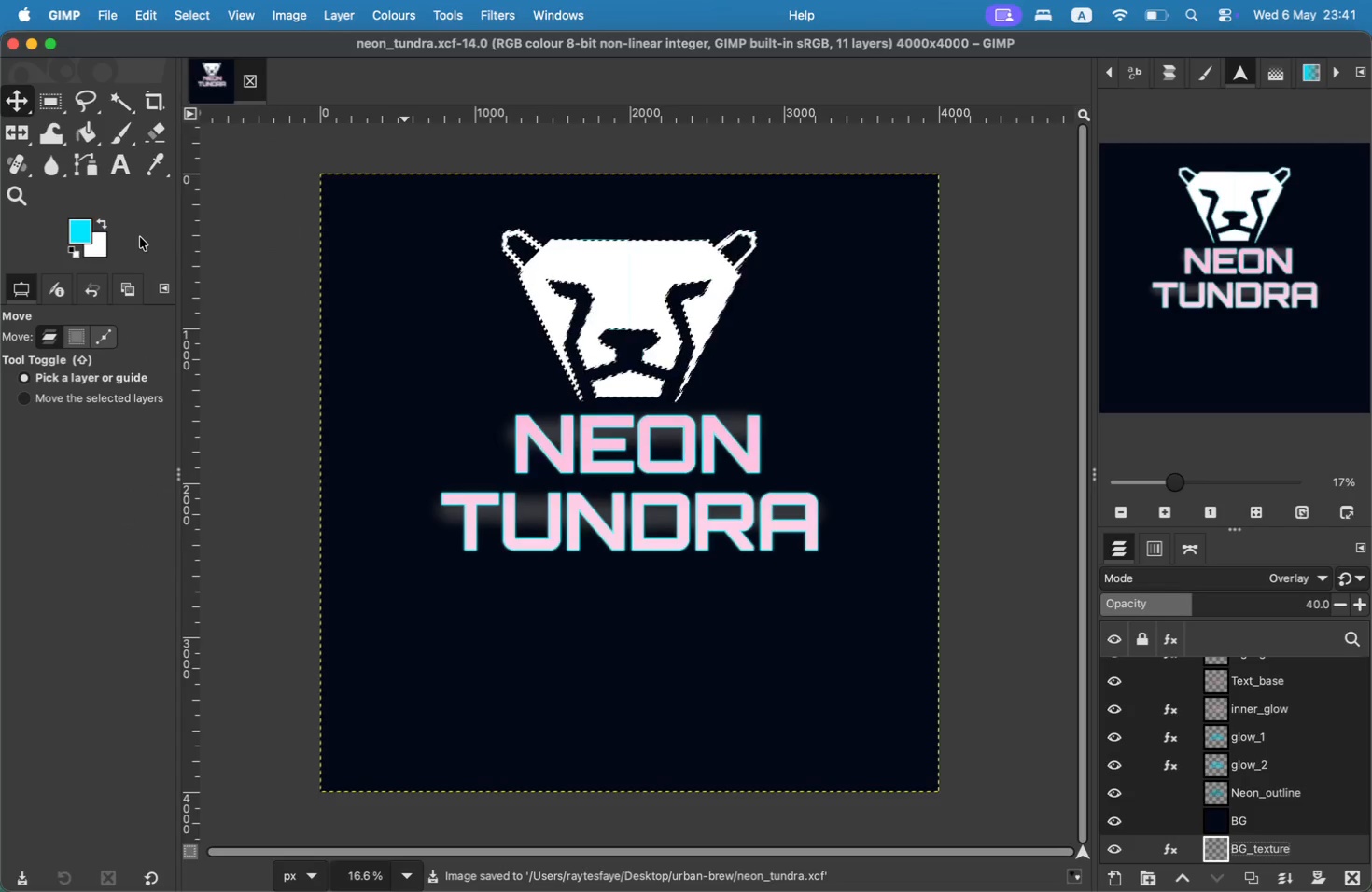 
wait(11.71)
 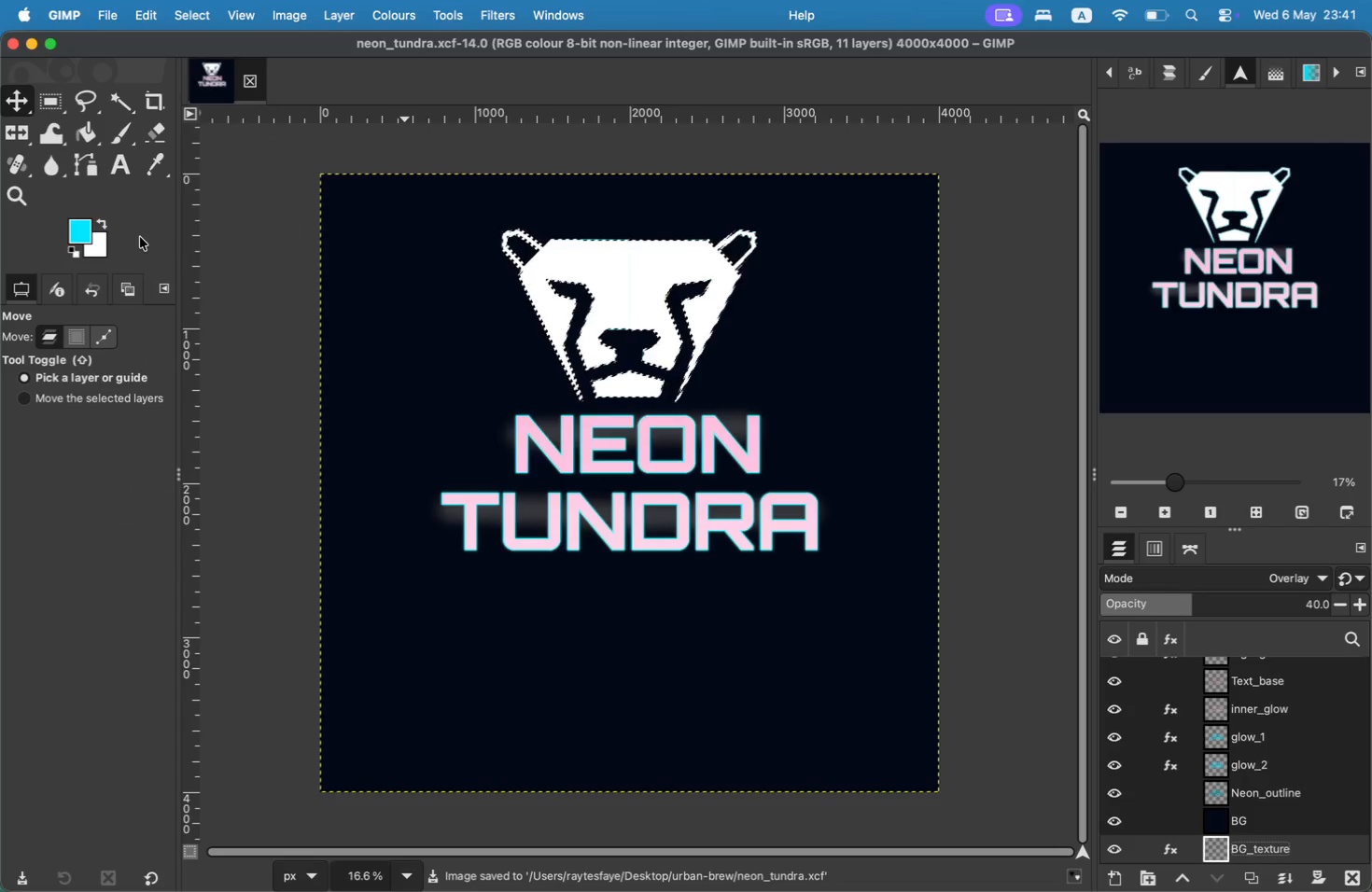 
left_click([1137, 823])
 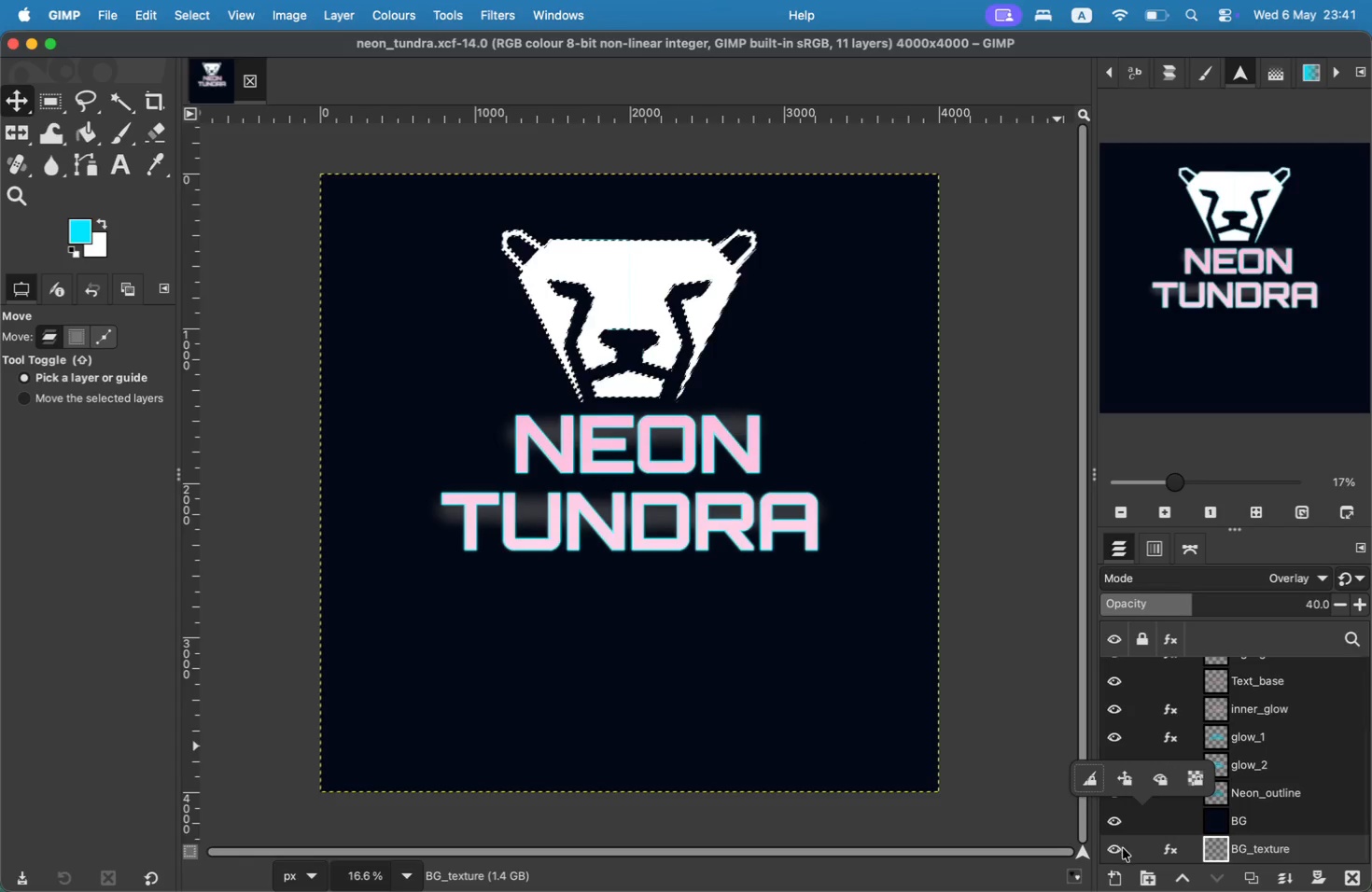 
left_click([1142, 828])
 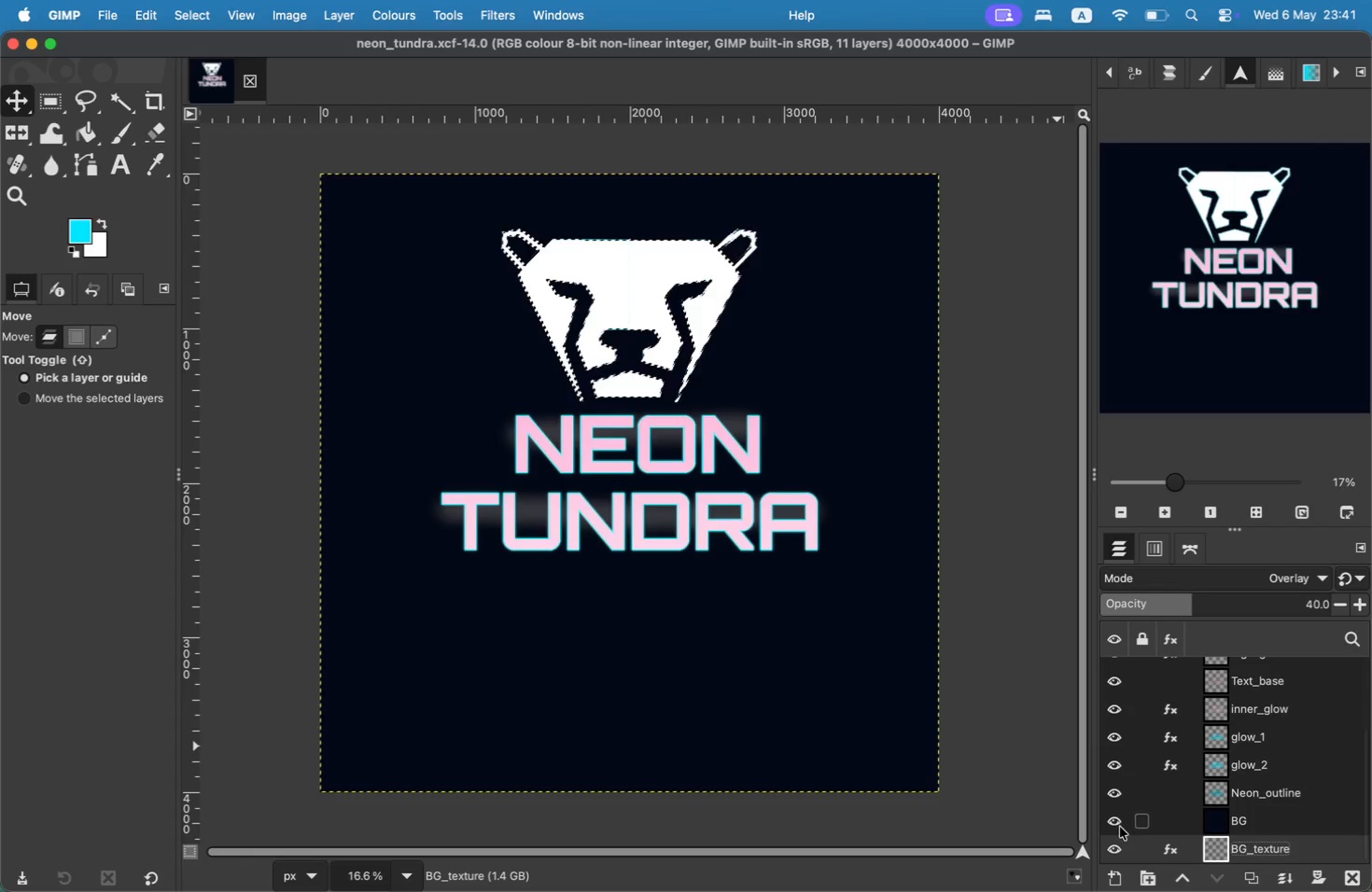 
left_click([1120, 827])
 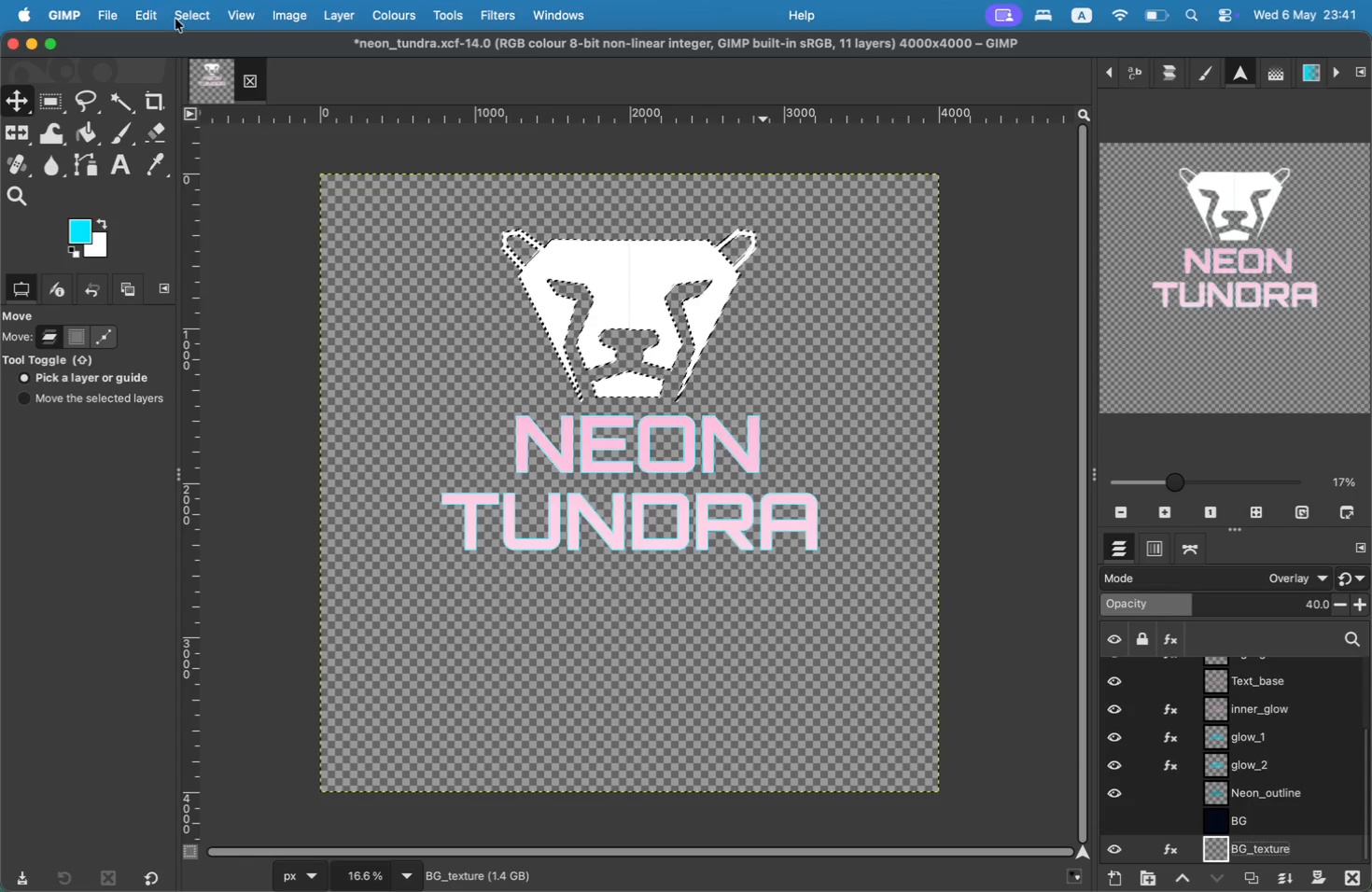 
left_click([87, 10])
 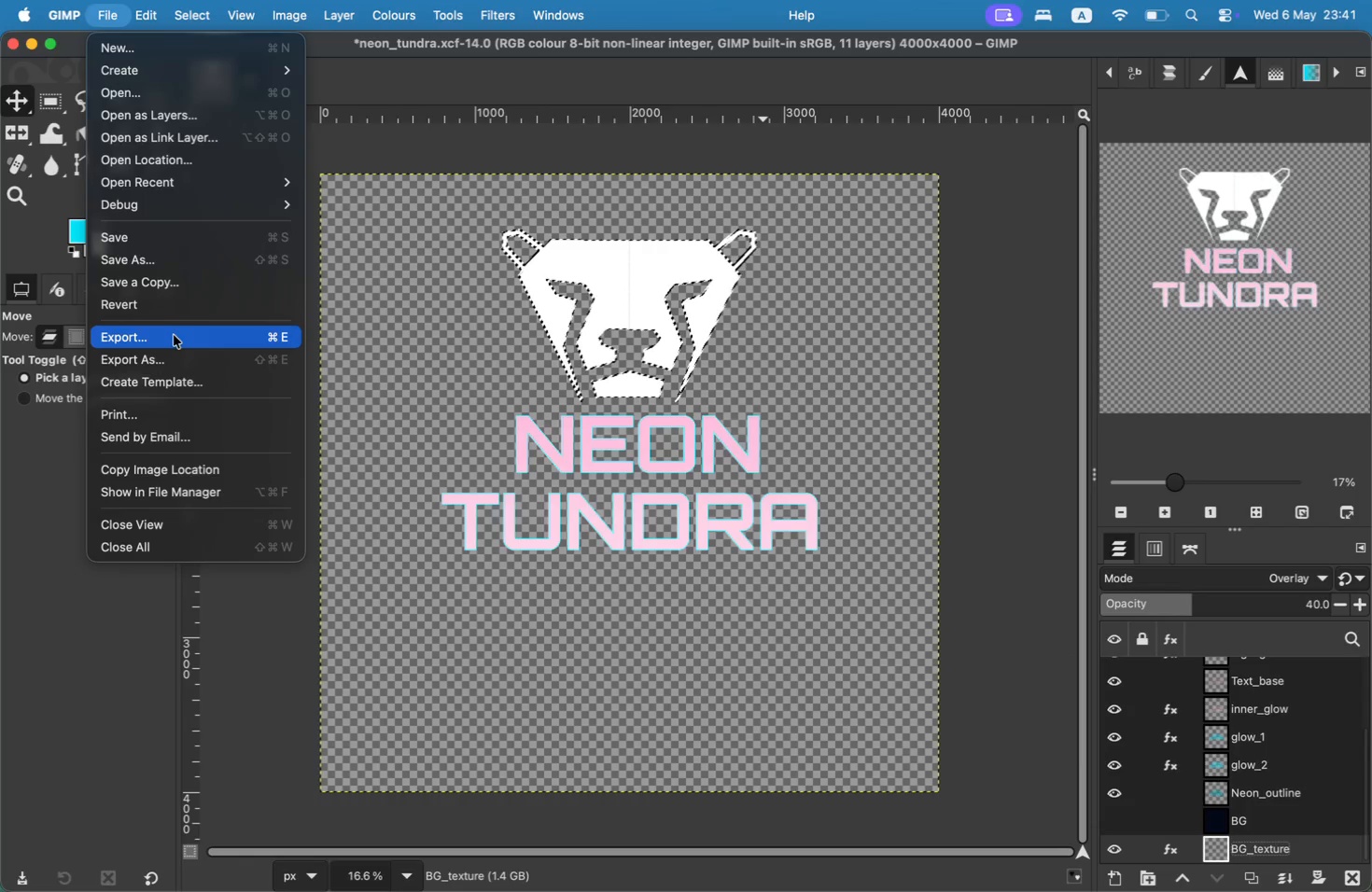 
left_click([177, 353])
 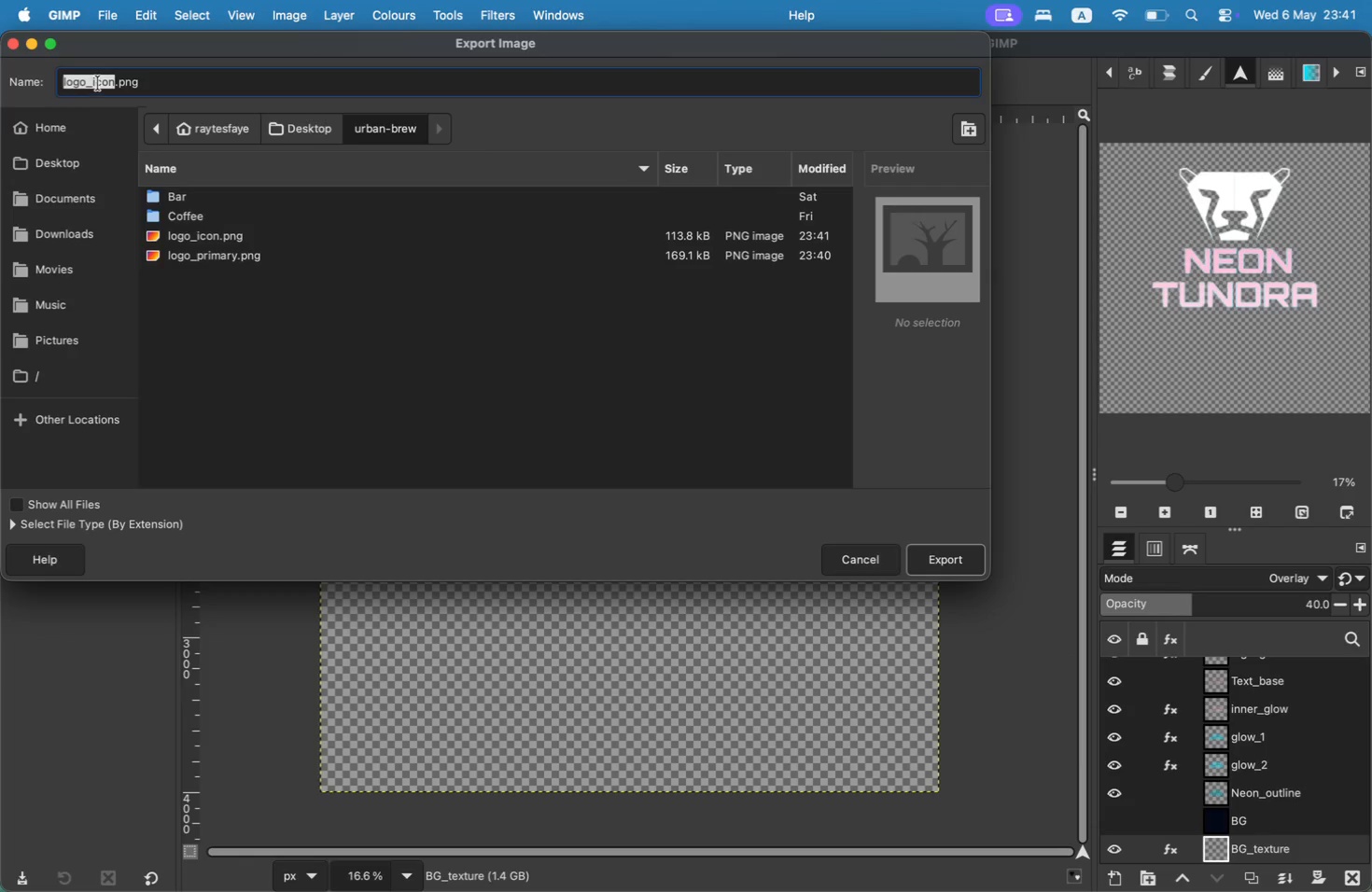 
double_click([98, 83])
 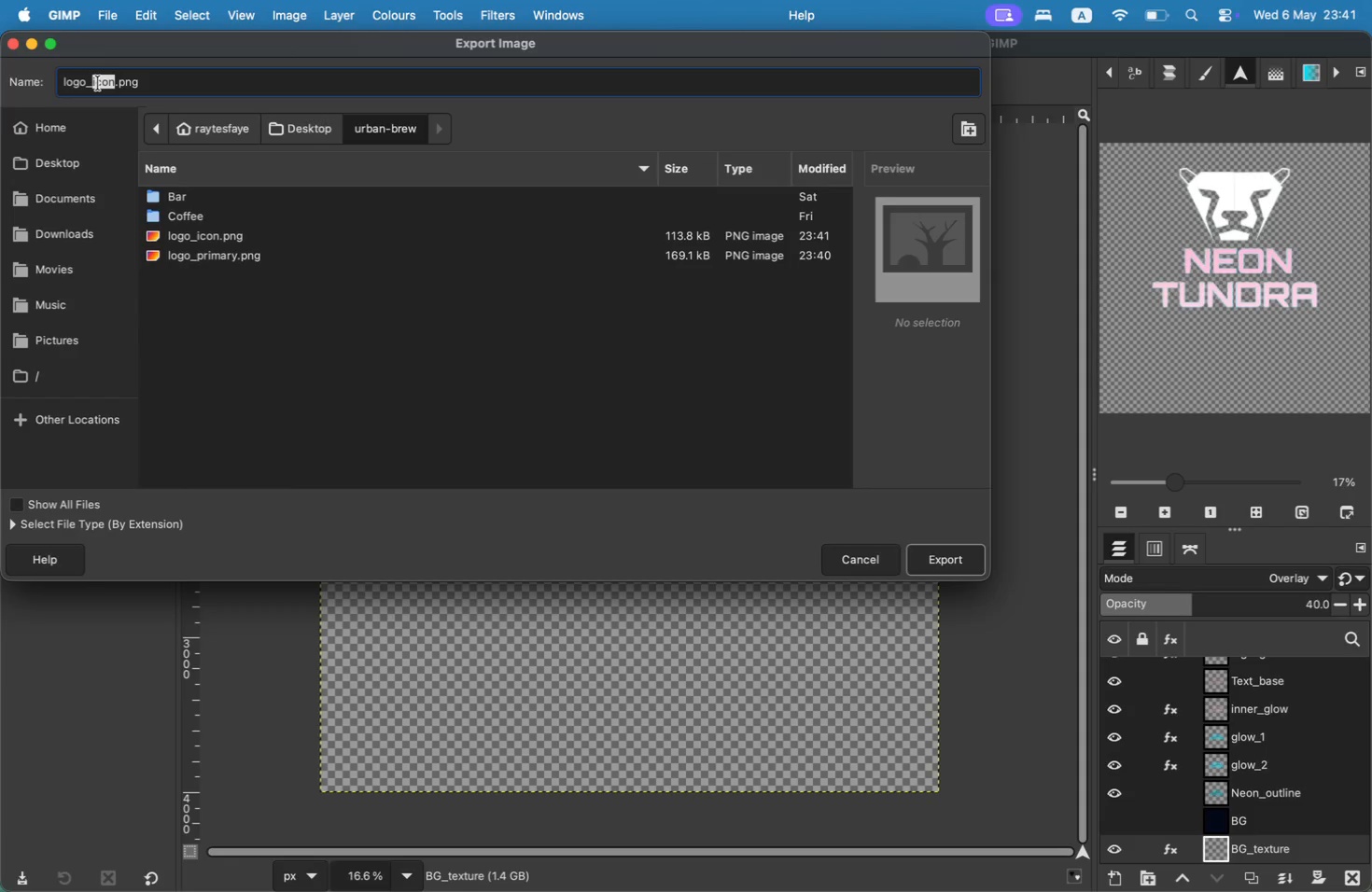 
key(Backspace)
 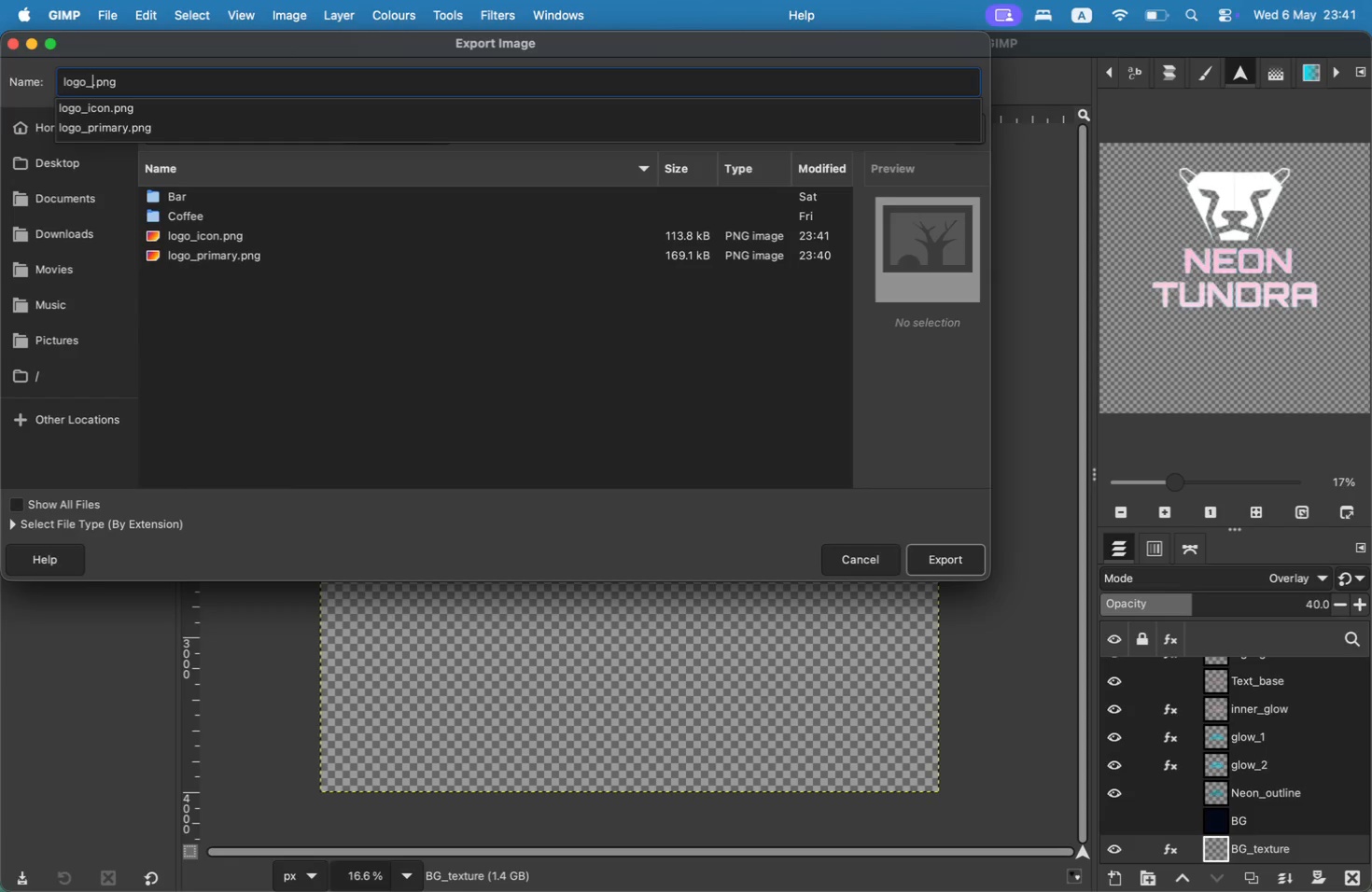 
key(Backspace)
 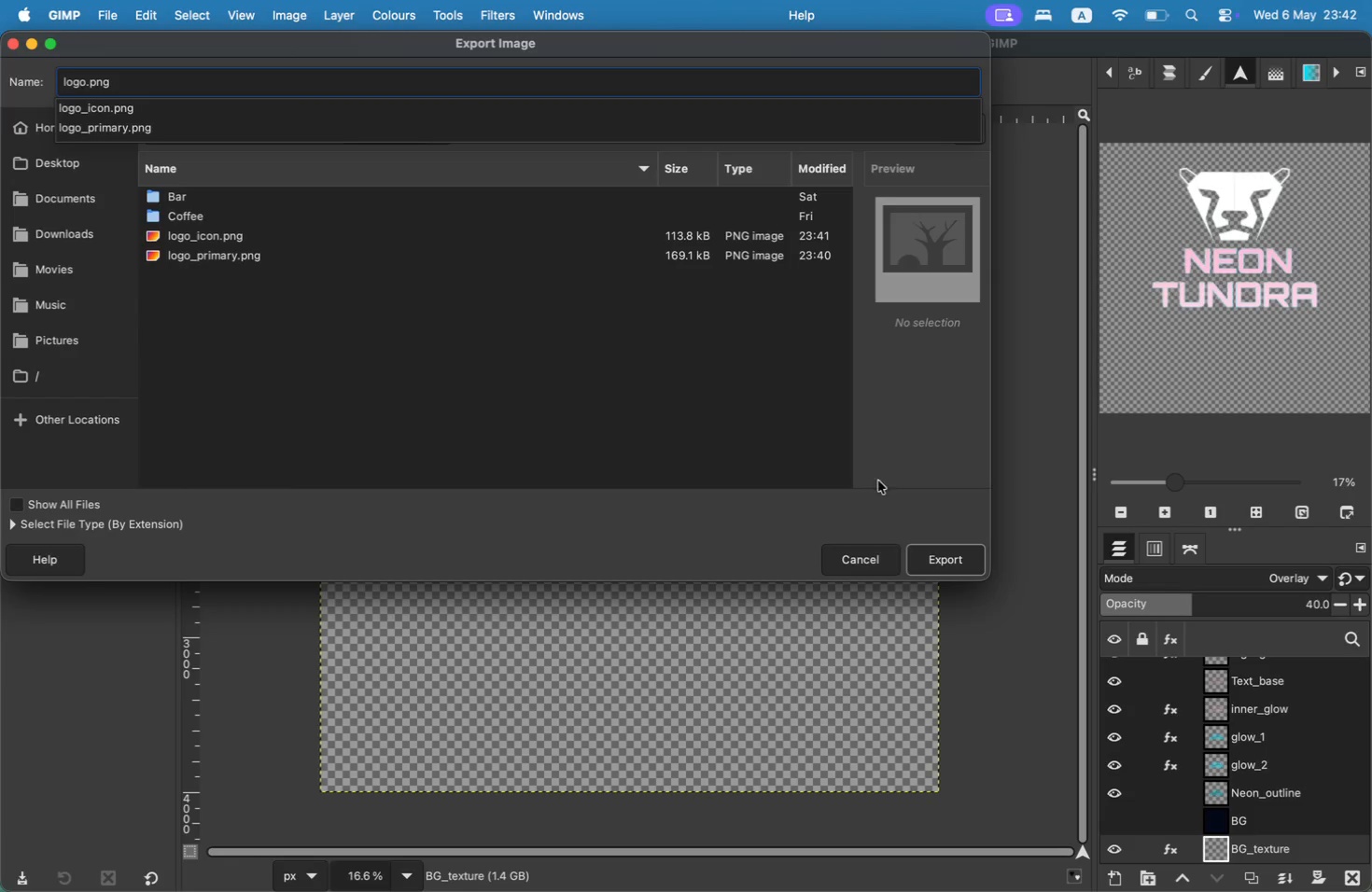 
left_click([931, 557])
 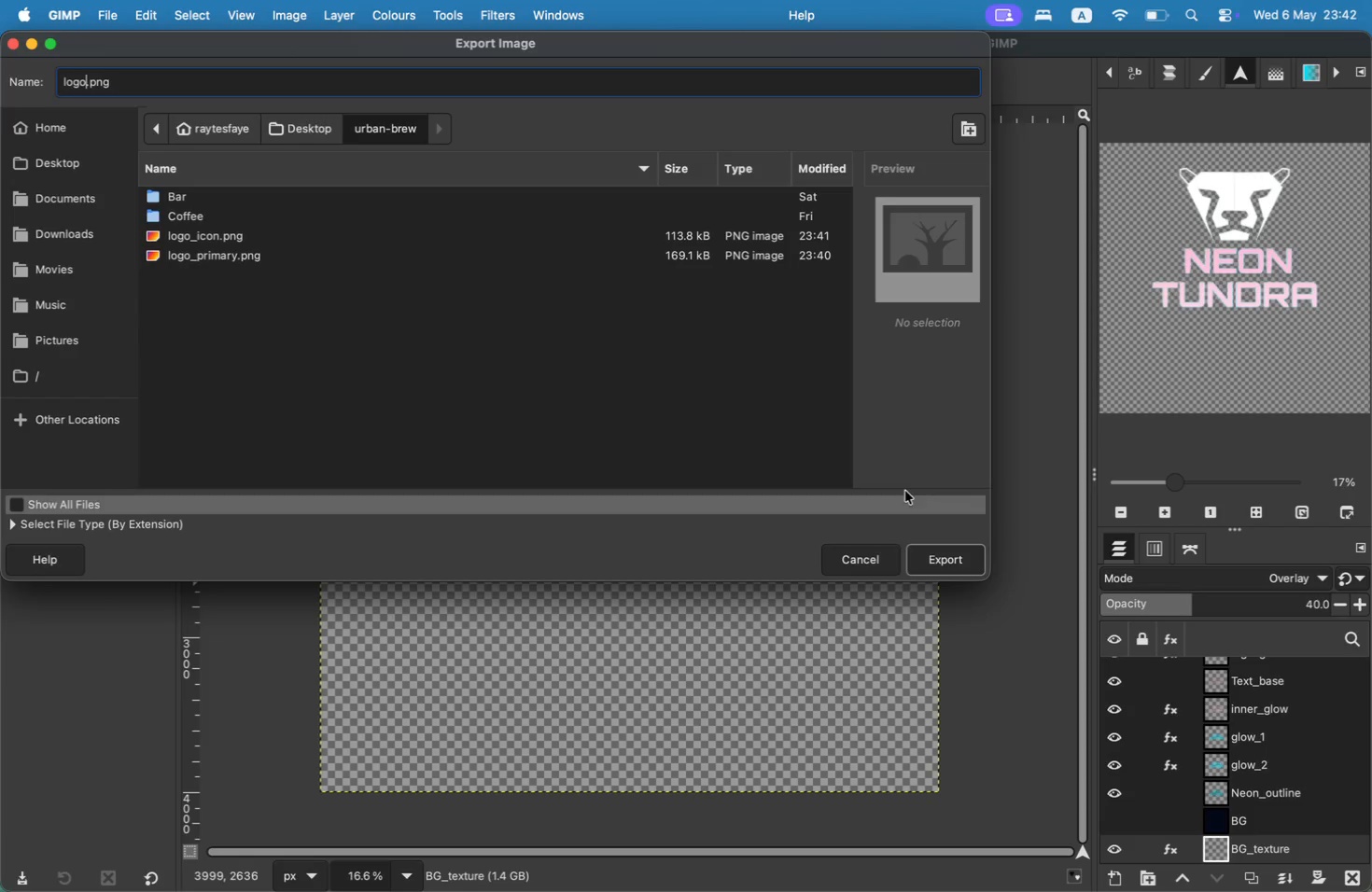 
left_click([885, 441])
 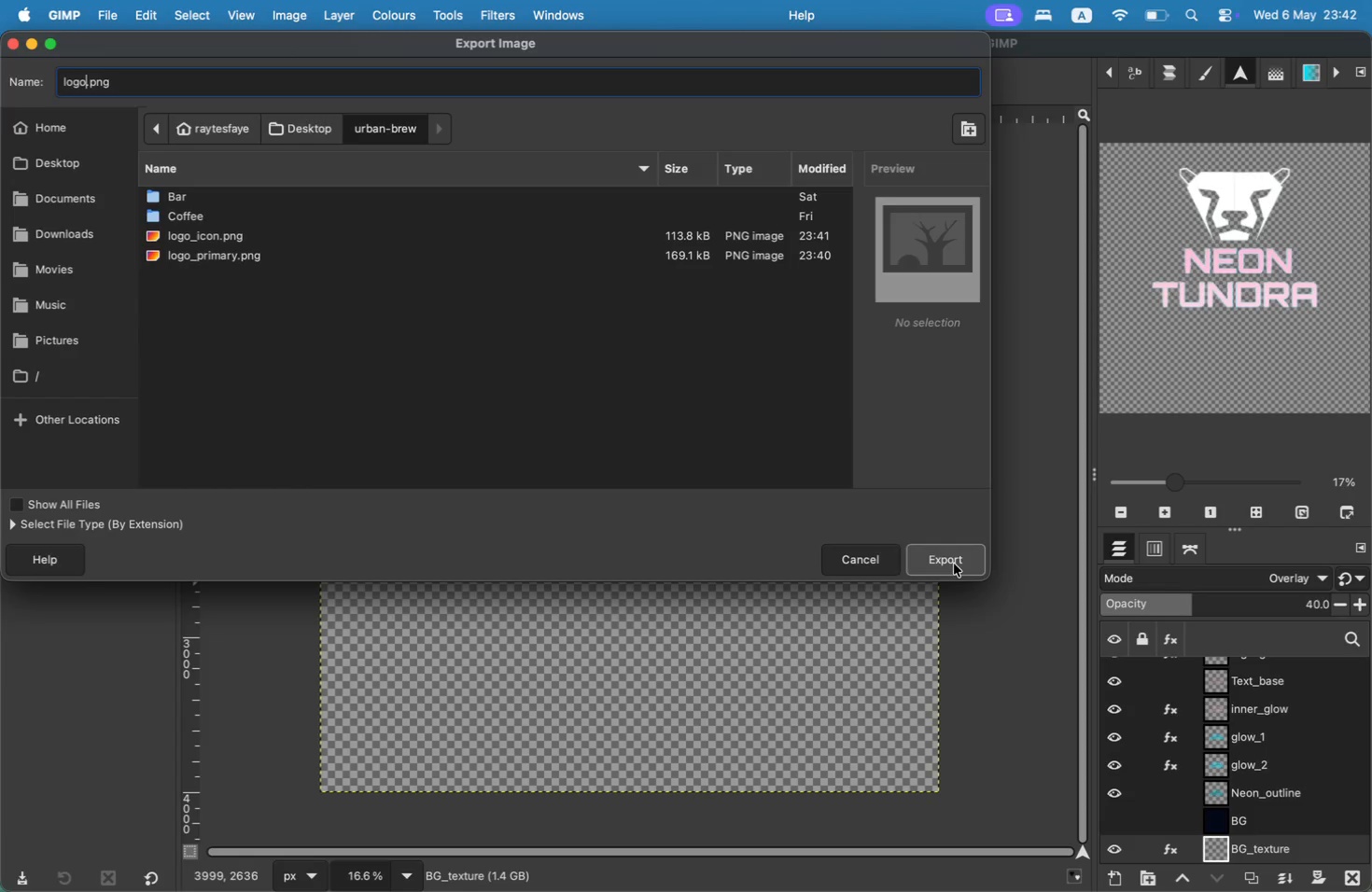 
left_click([954, 564])
 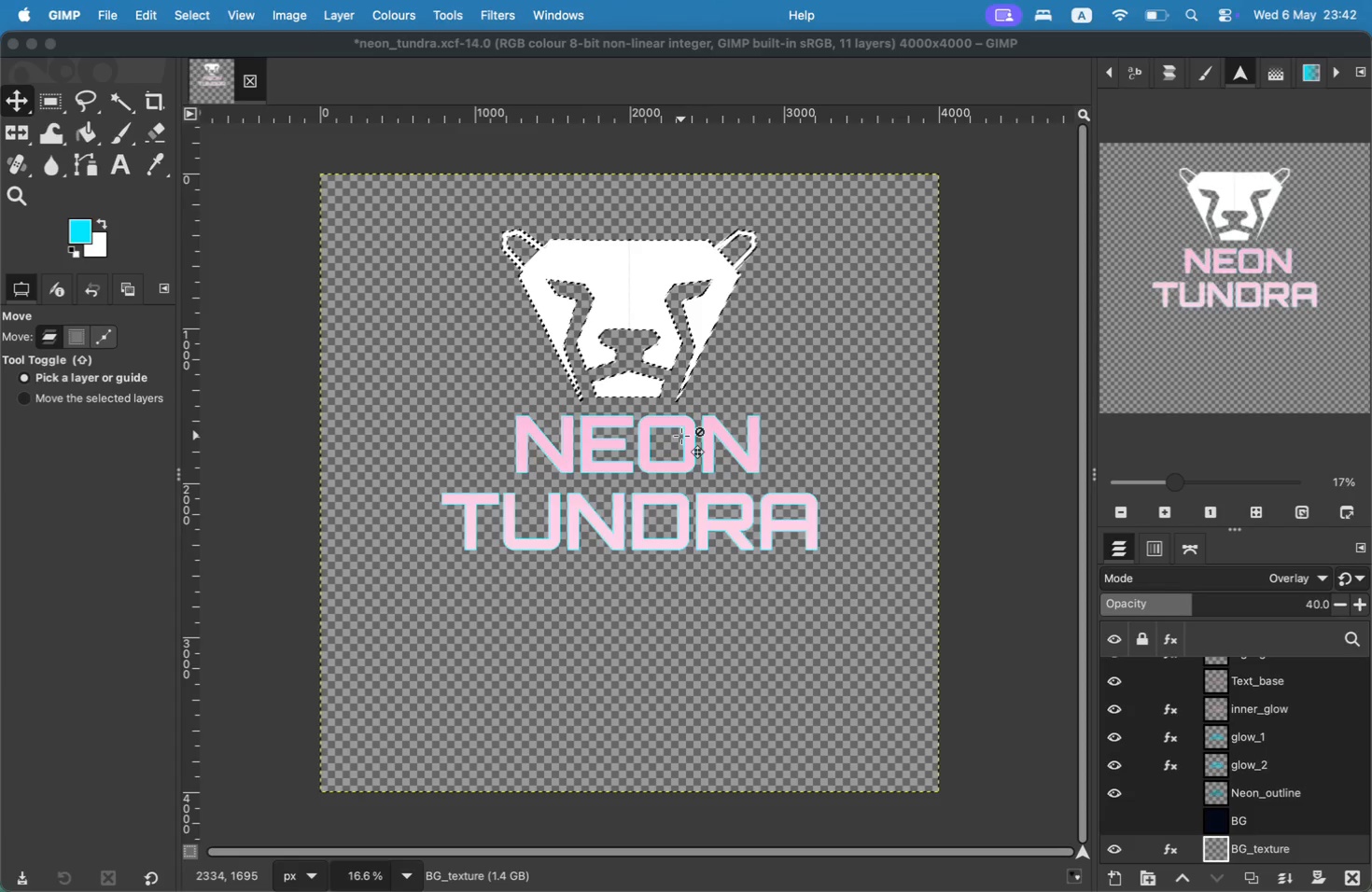 
wait(10.79)
 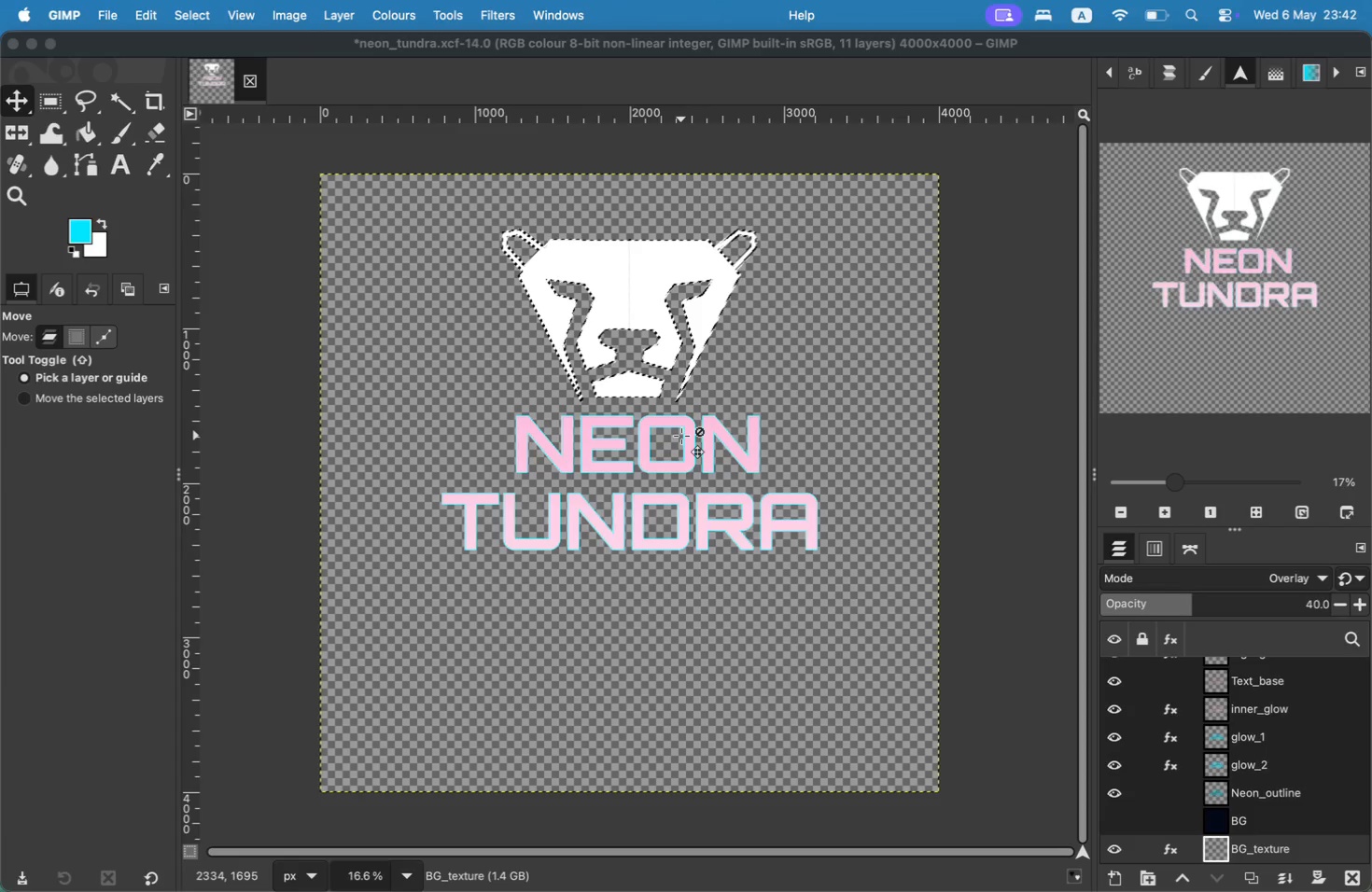 
left_click([492, 497])
 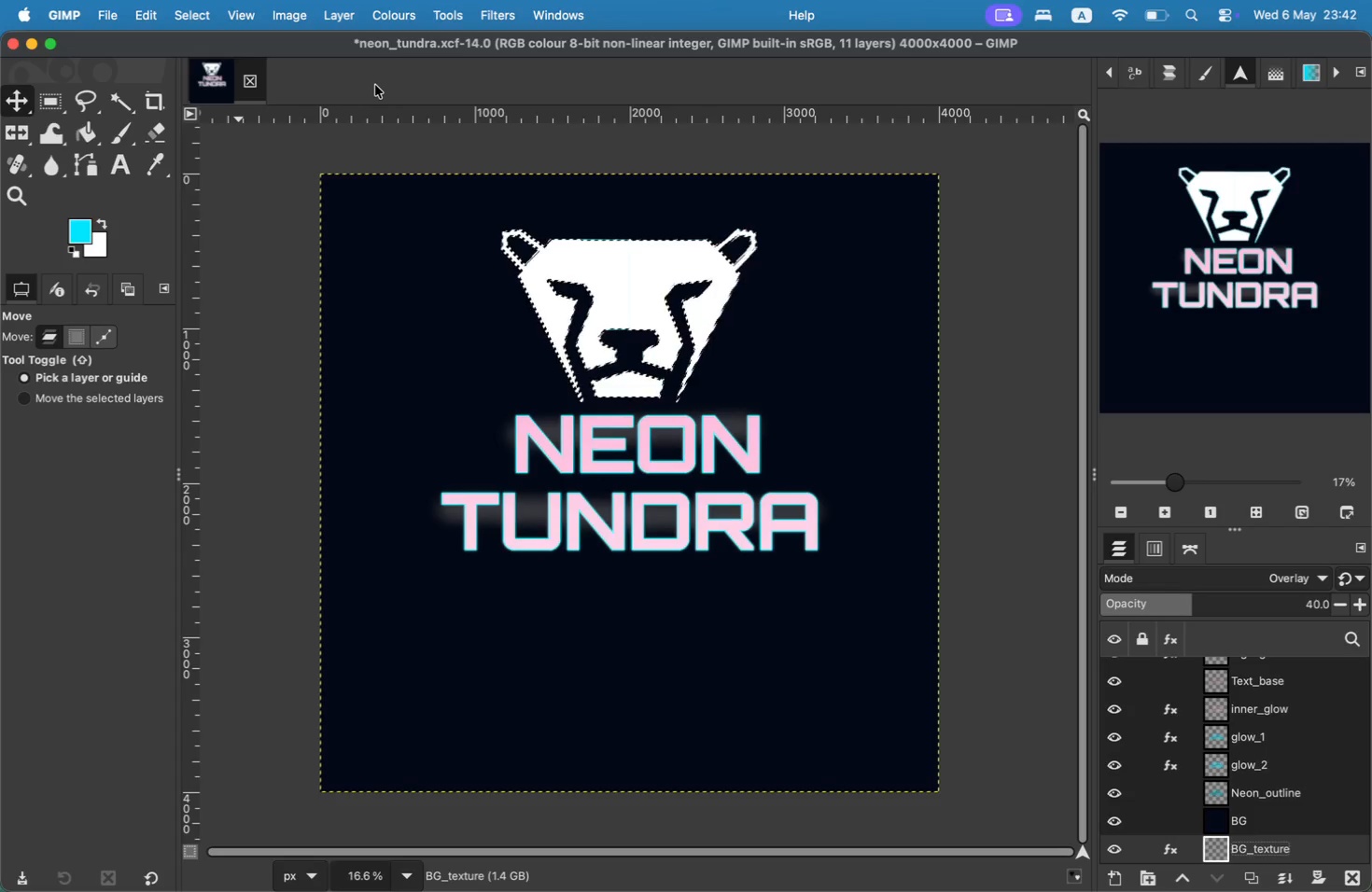 
wait(47.79)
 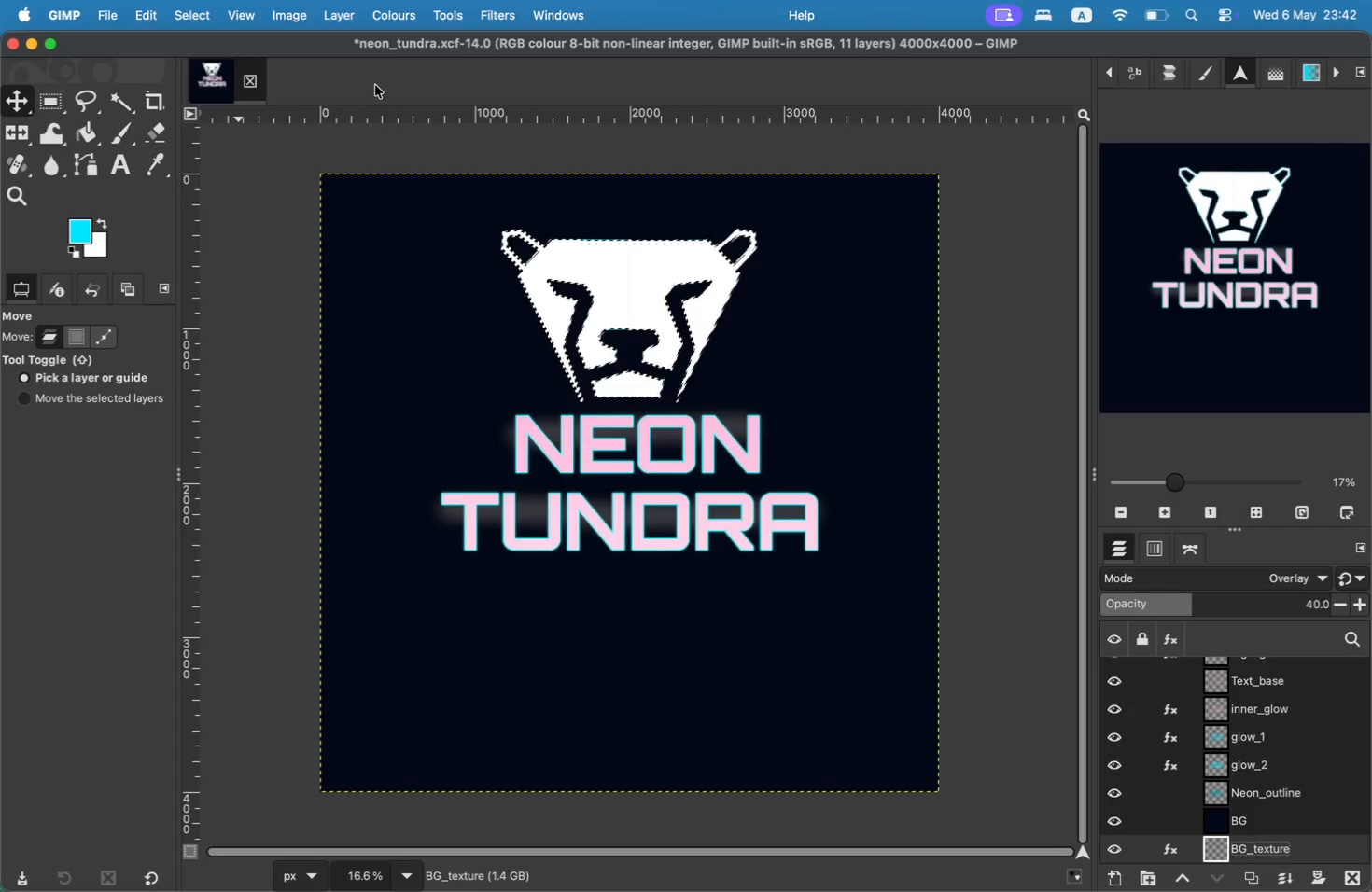 
left_click([1181, 851])